 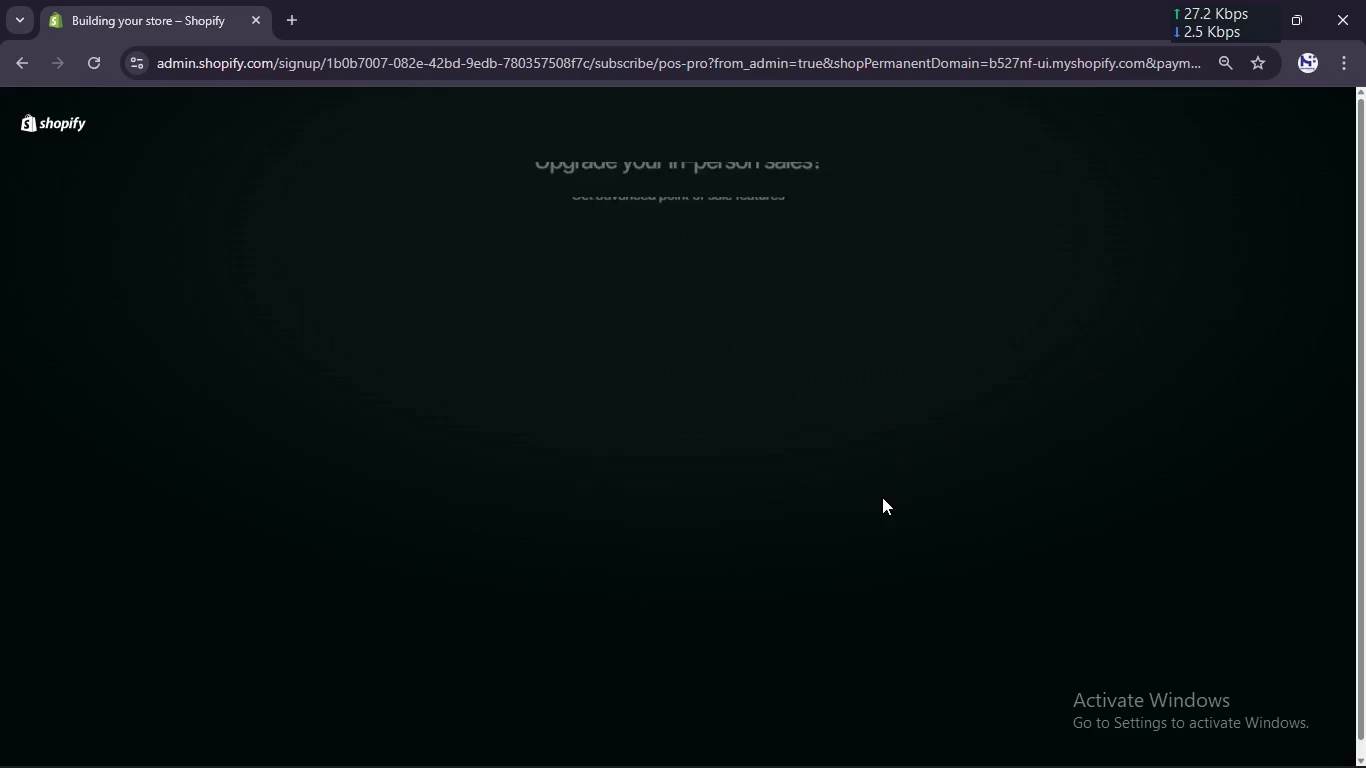 
mouse_move([903, 748])
 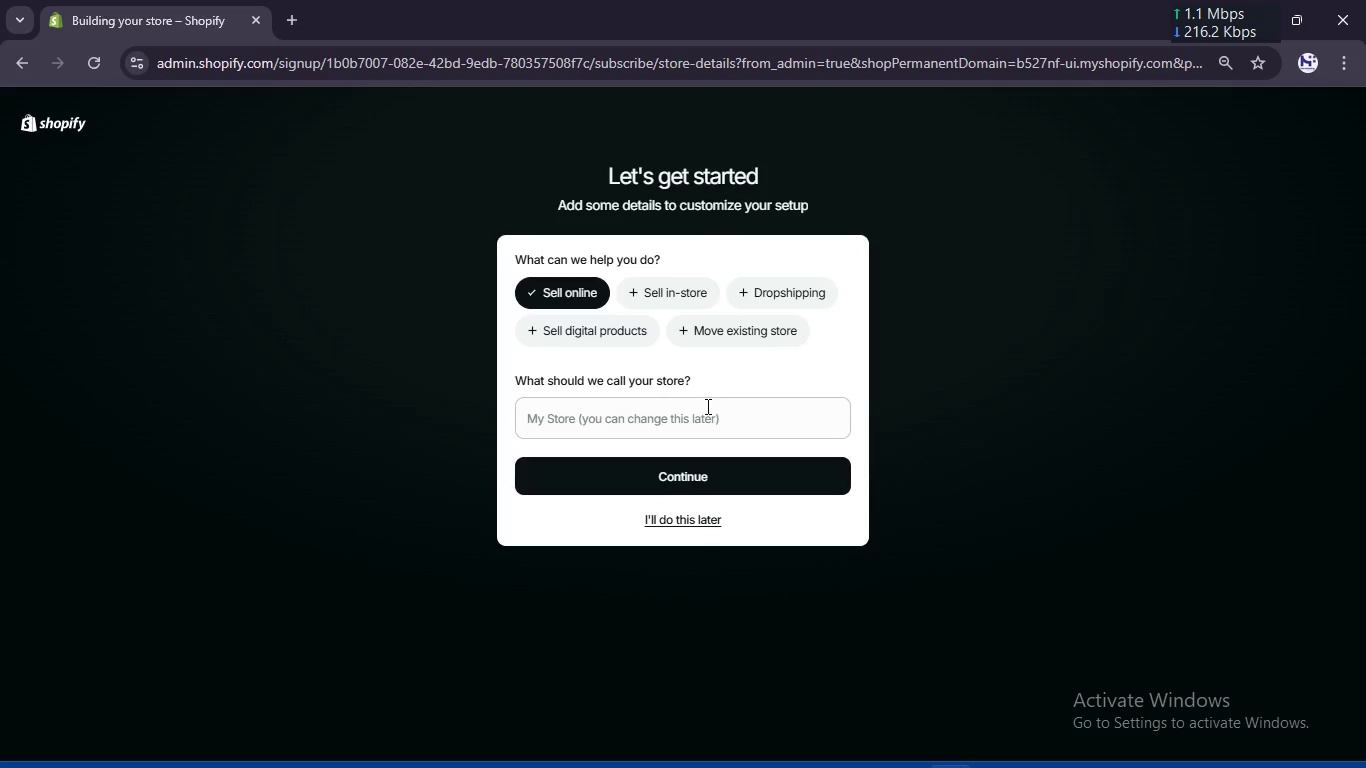 
left_click([705, 415])
 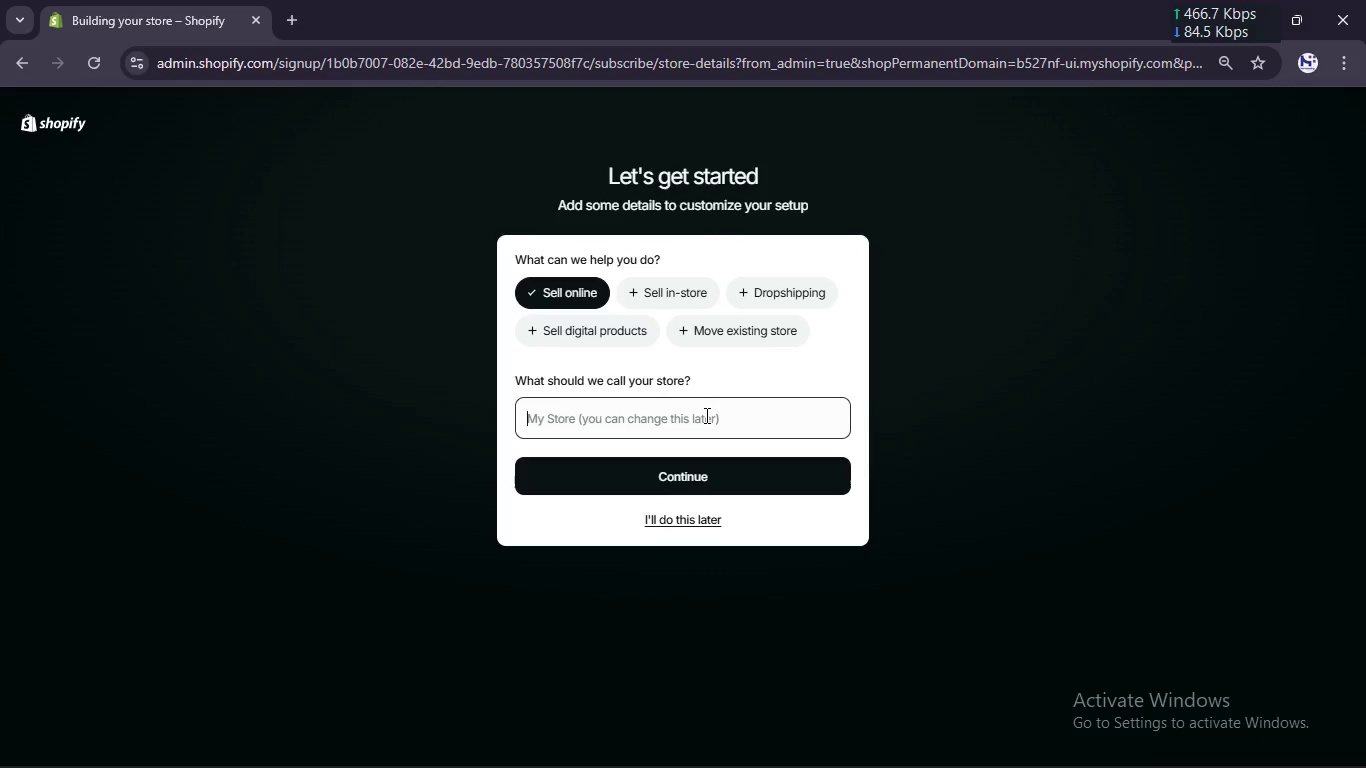 
key(Meta+V)
 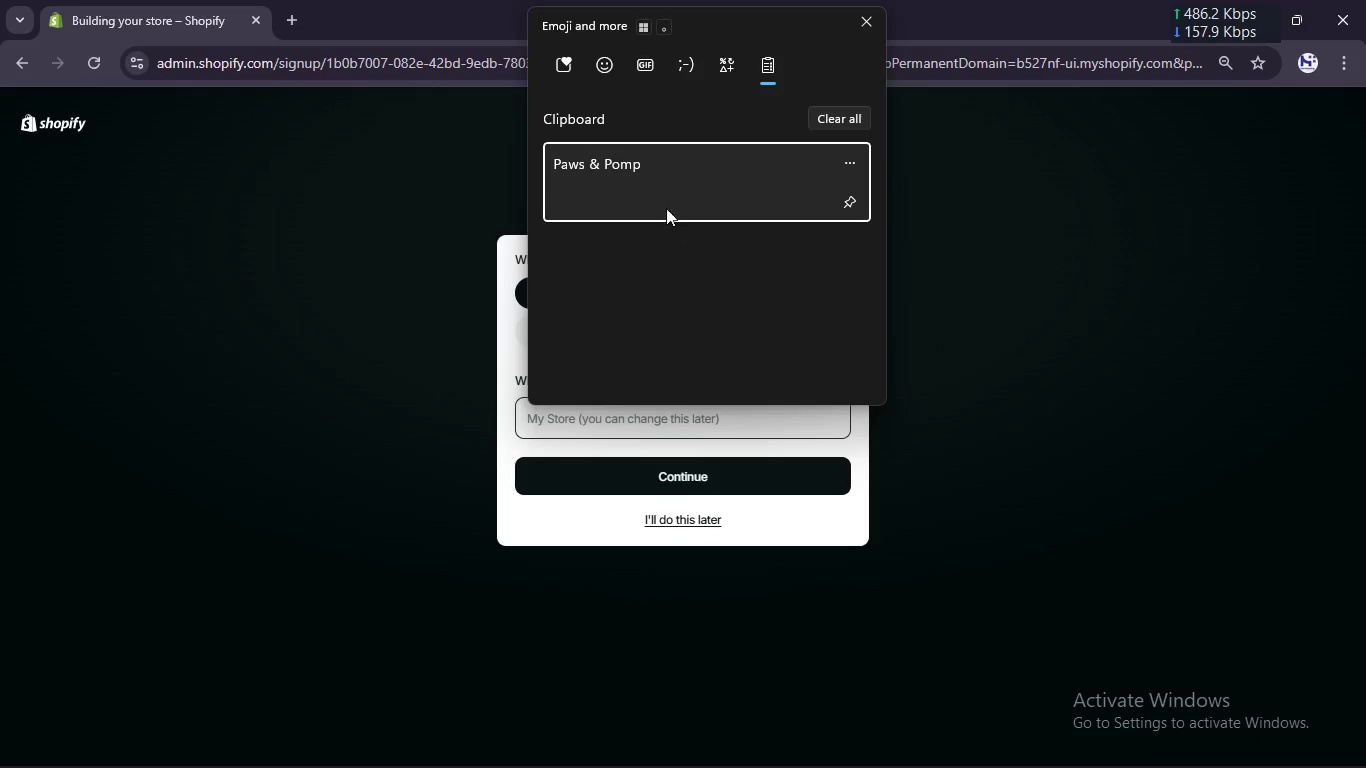 
left_click([665, 197])
 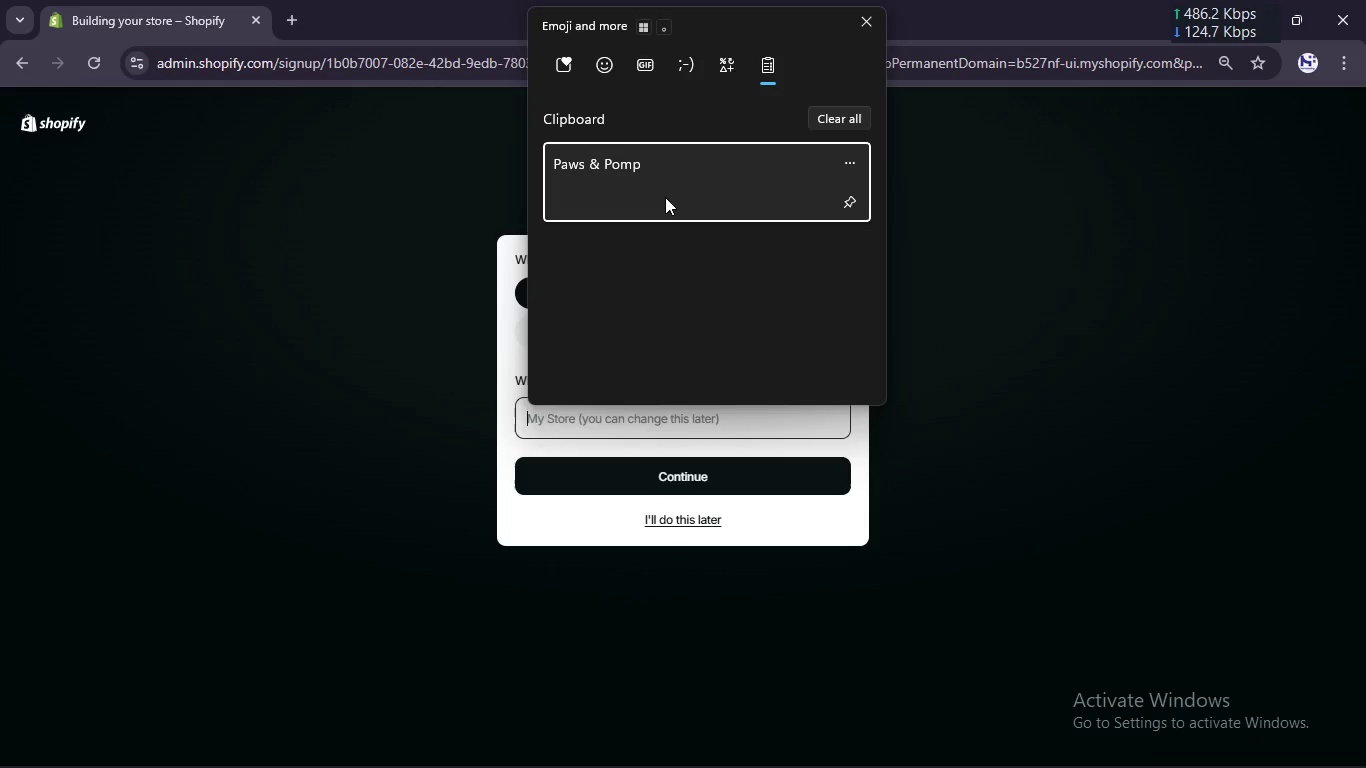 
key(Control+ControlLeft)
 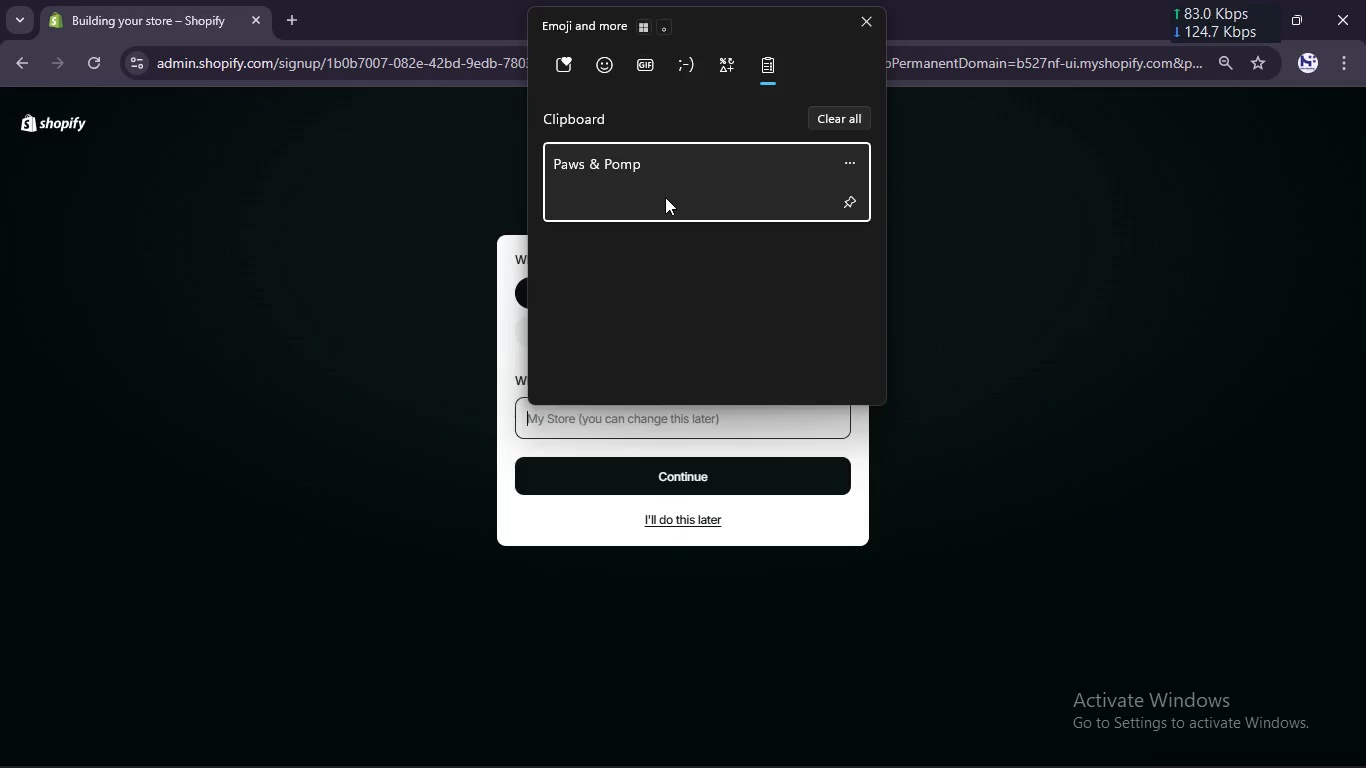 
key(Control+V)
 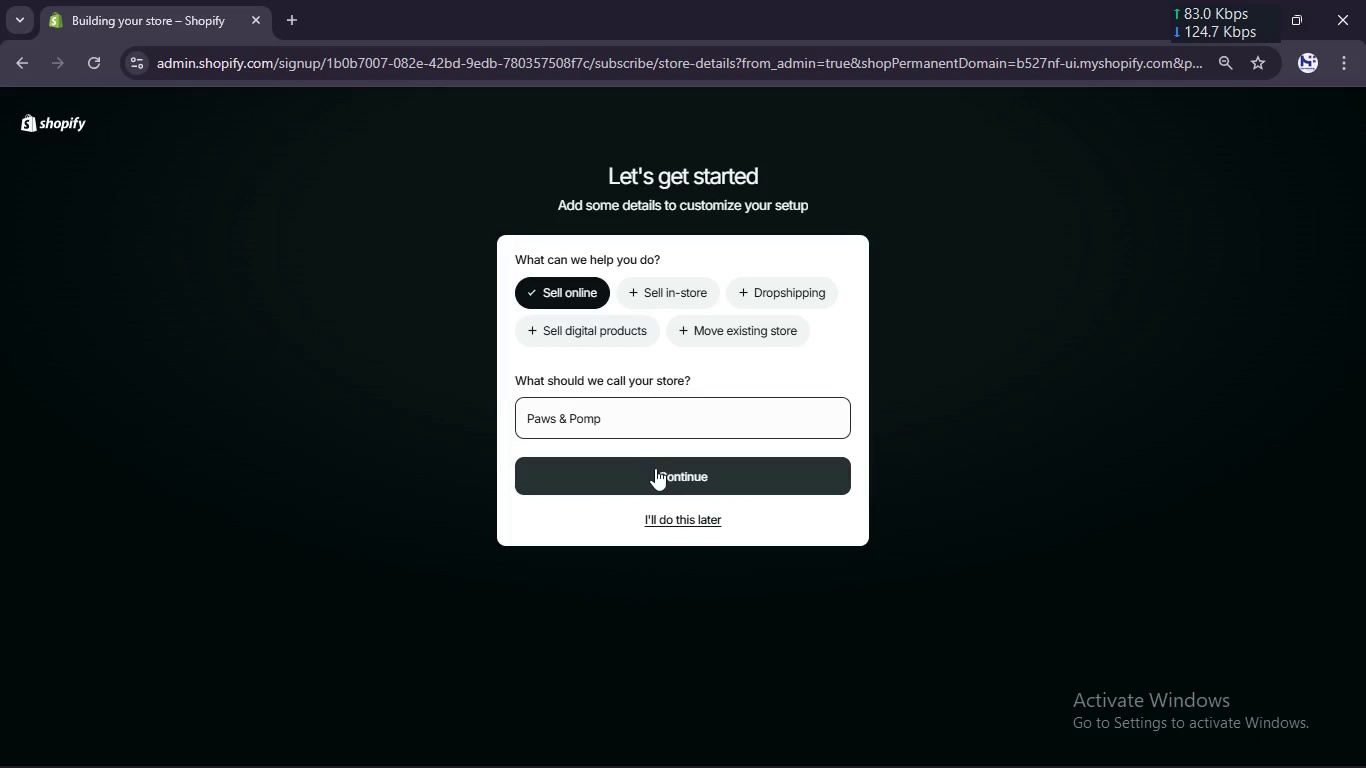 
left_click([655, 472])
 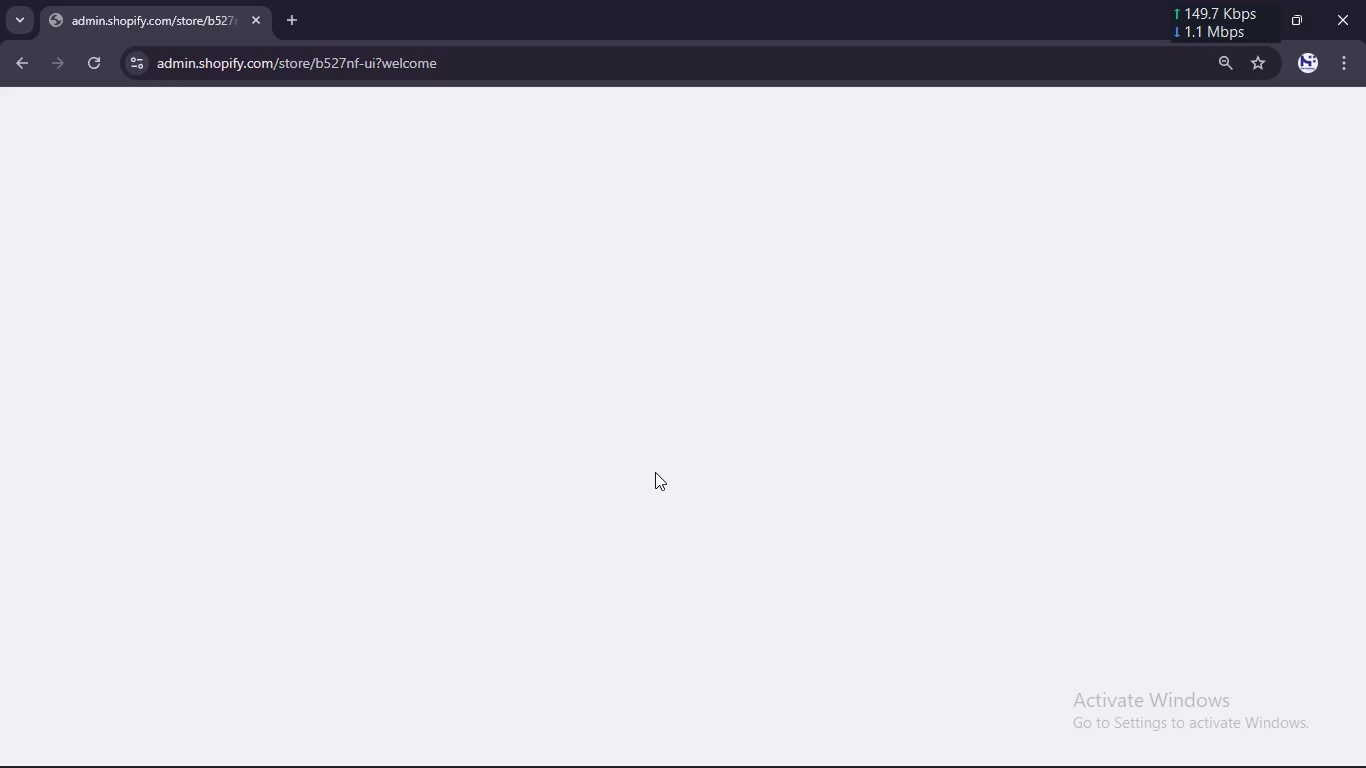 
wait(18.31)
 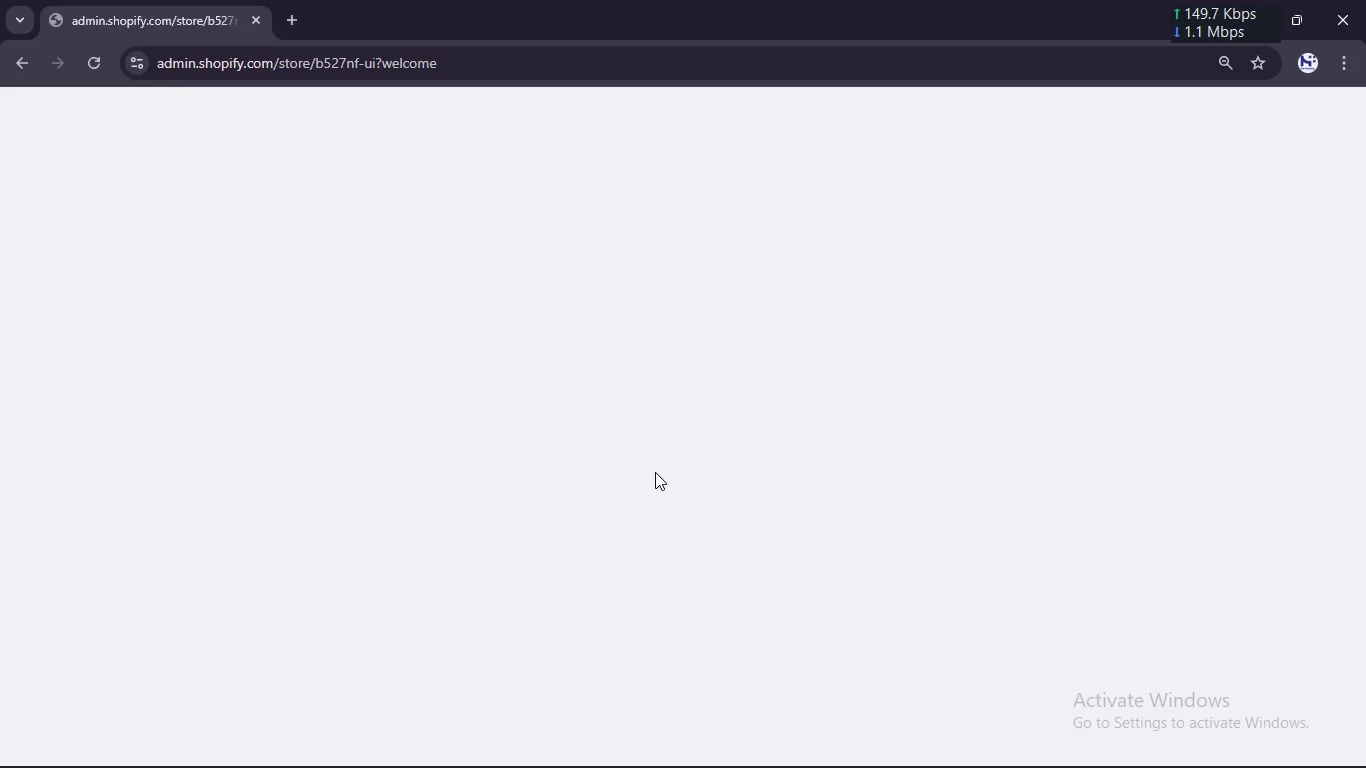 
left_click([901, 750])
 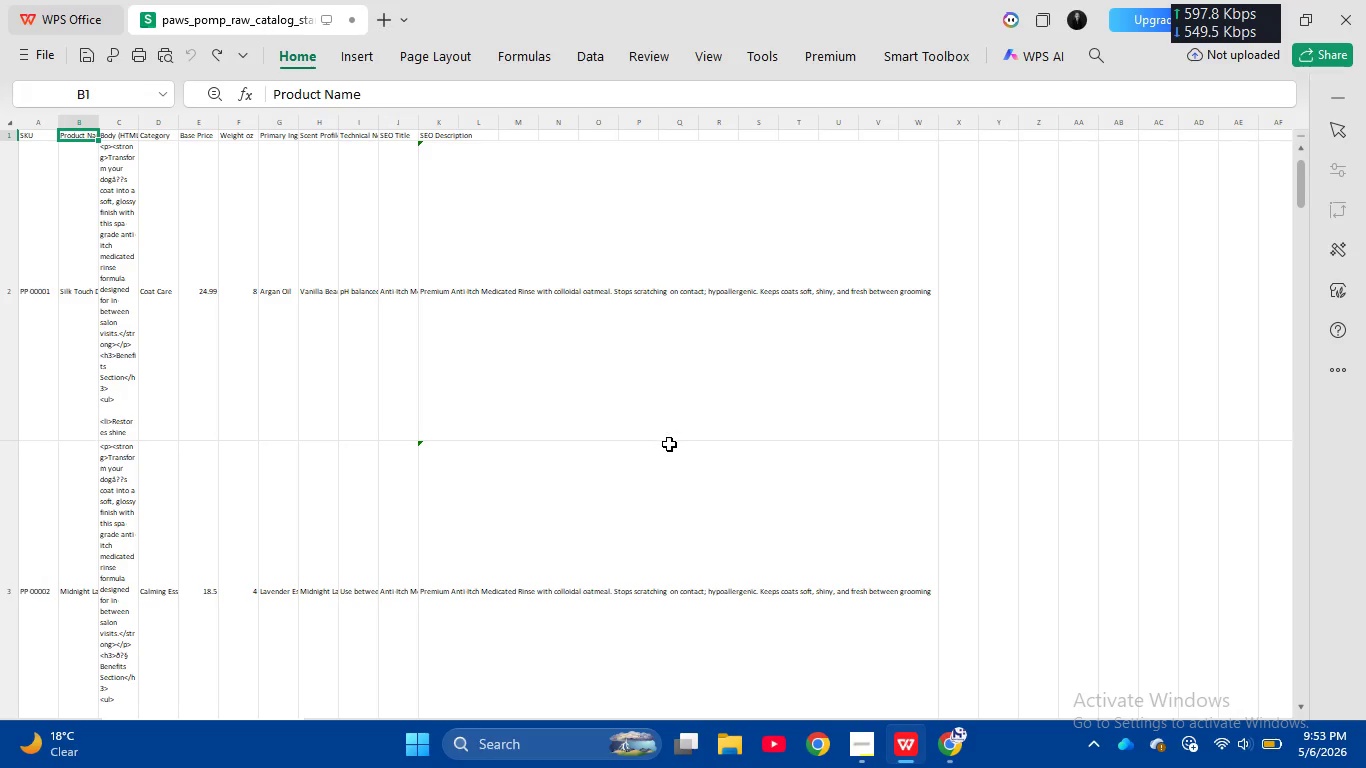 
key(Control+ControlLeft)
 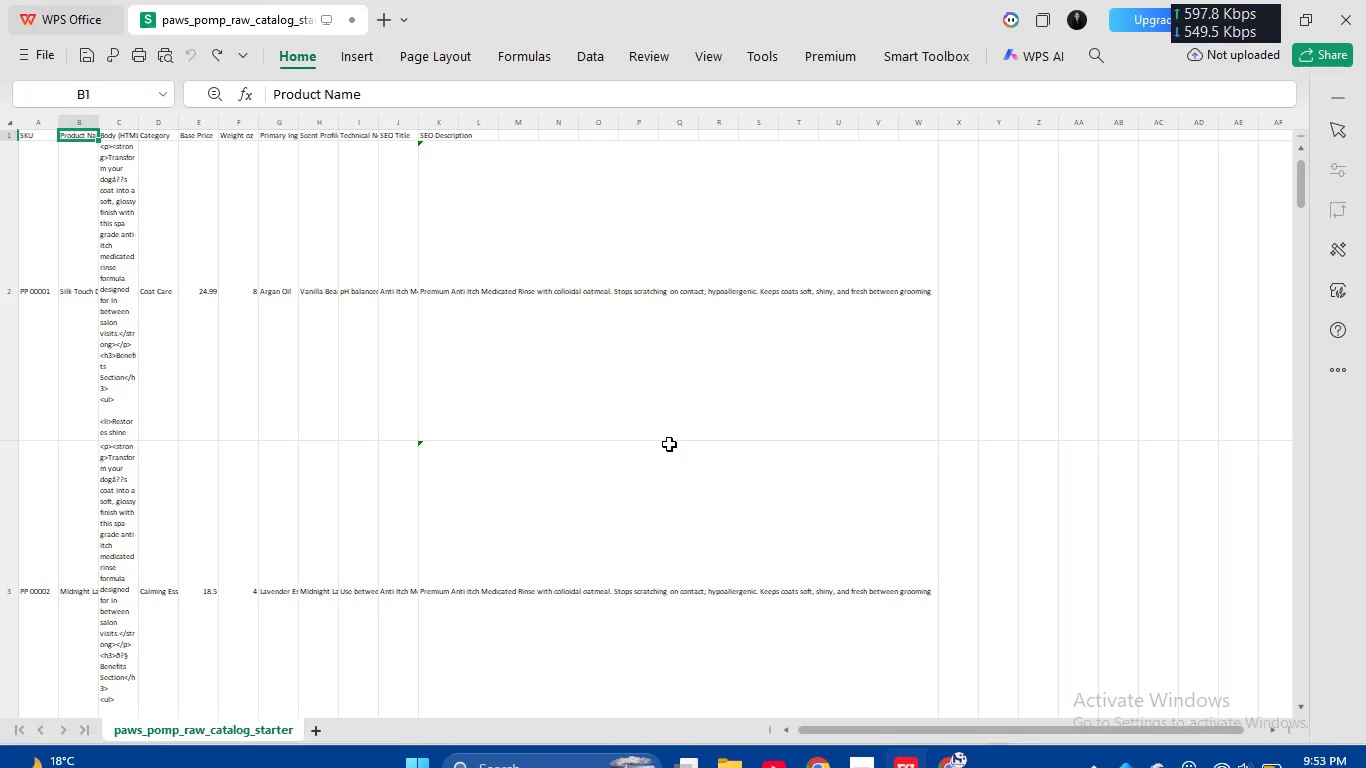 
scroll: coordinate [669, 443], scroll_direction: up, amount: 3.0
 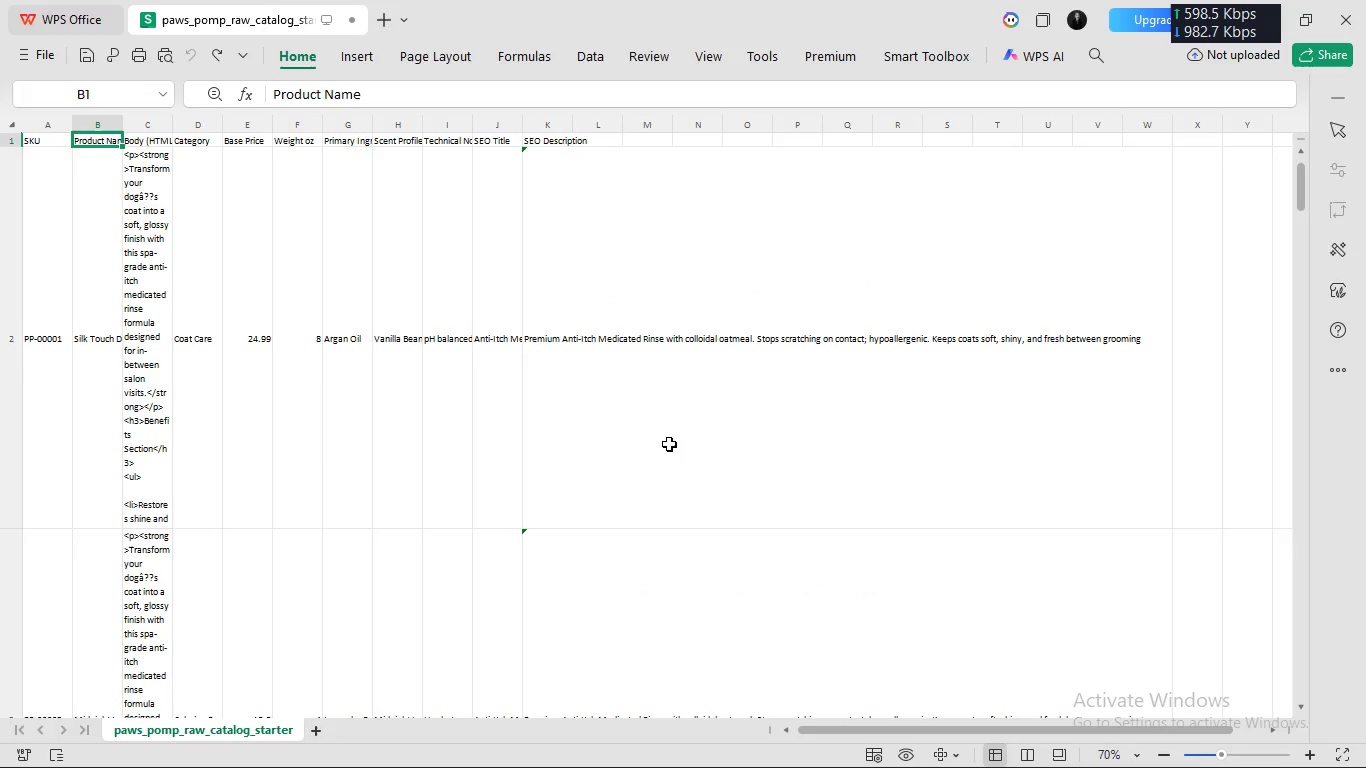 
key(Control+ControlLeft)
 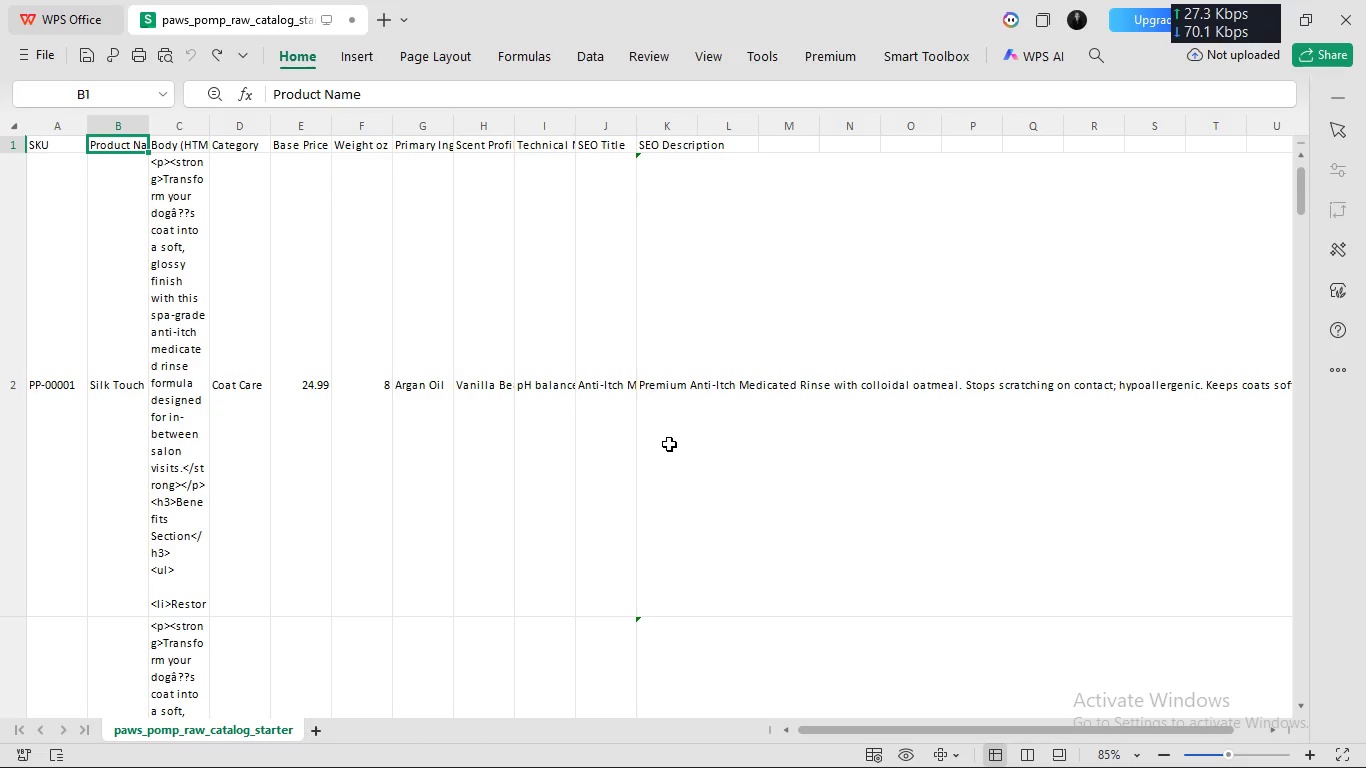 
wait(16.14)
 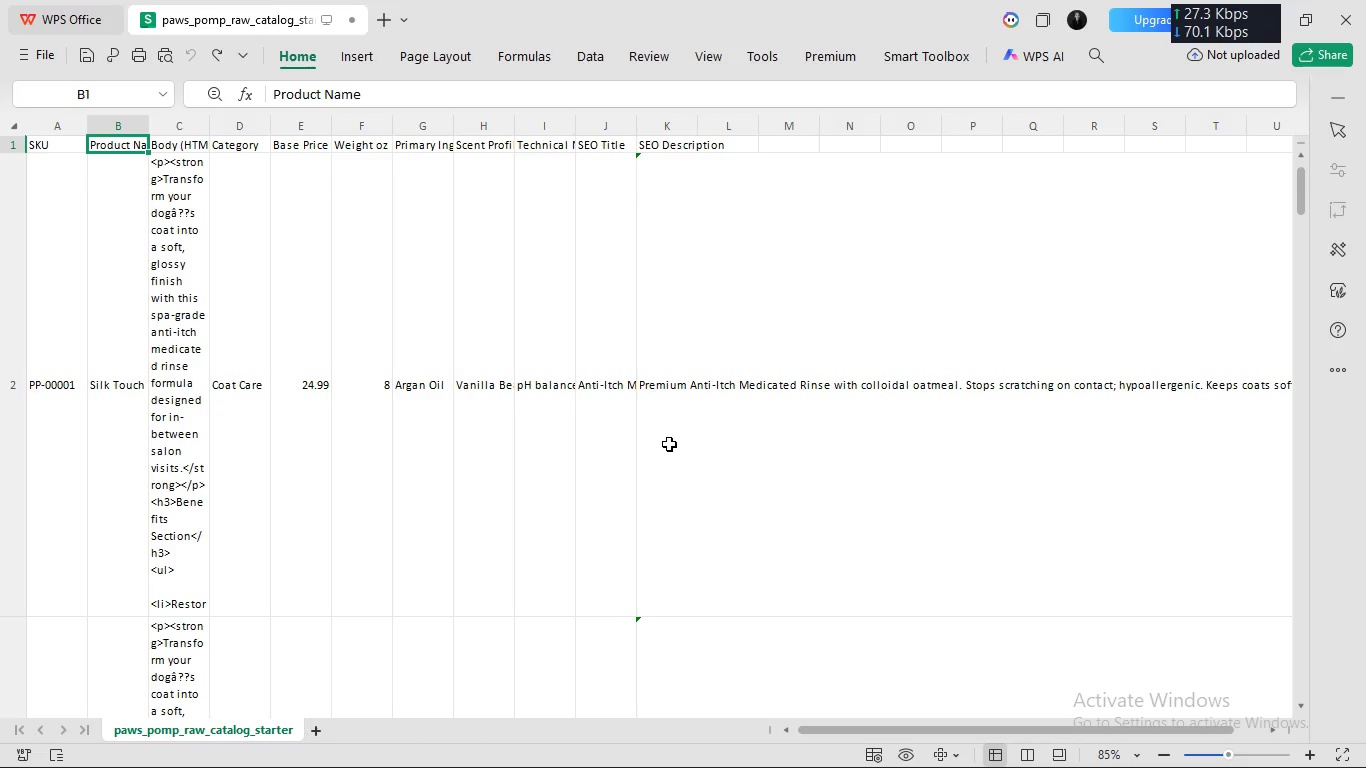 
left_click([50, 152])
 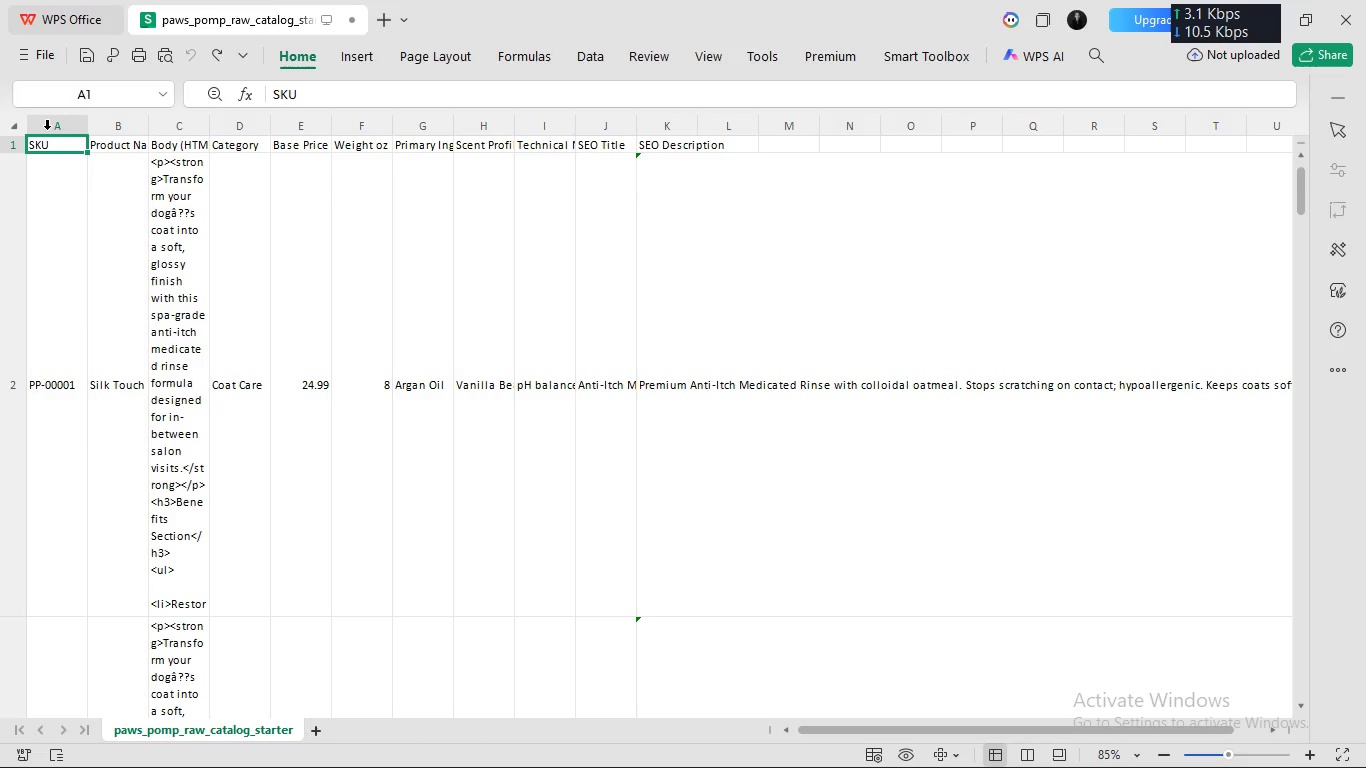 
wait(5.66)
 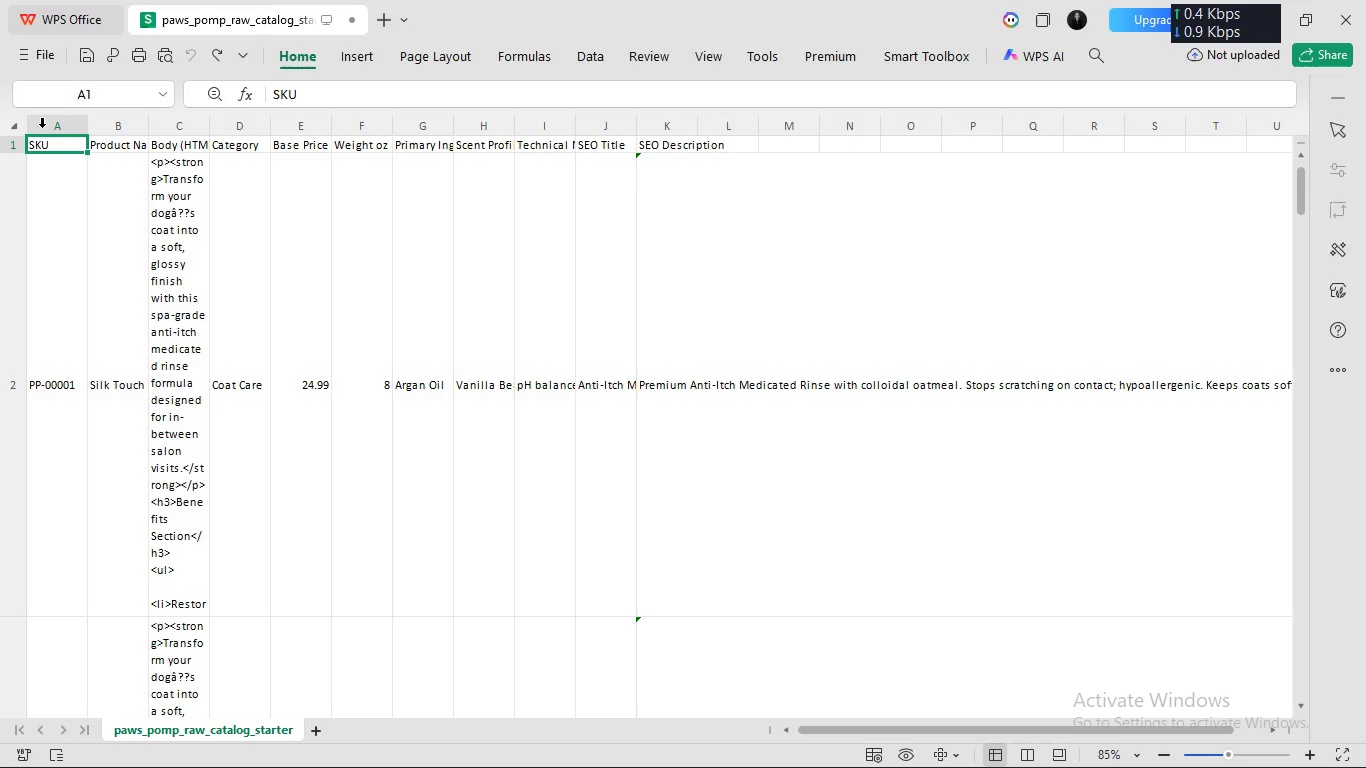 
right_click([75, 126])
 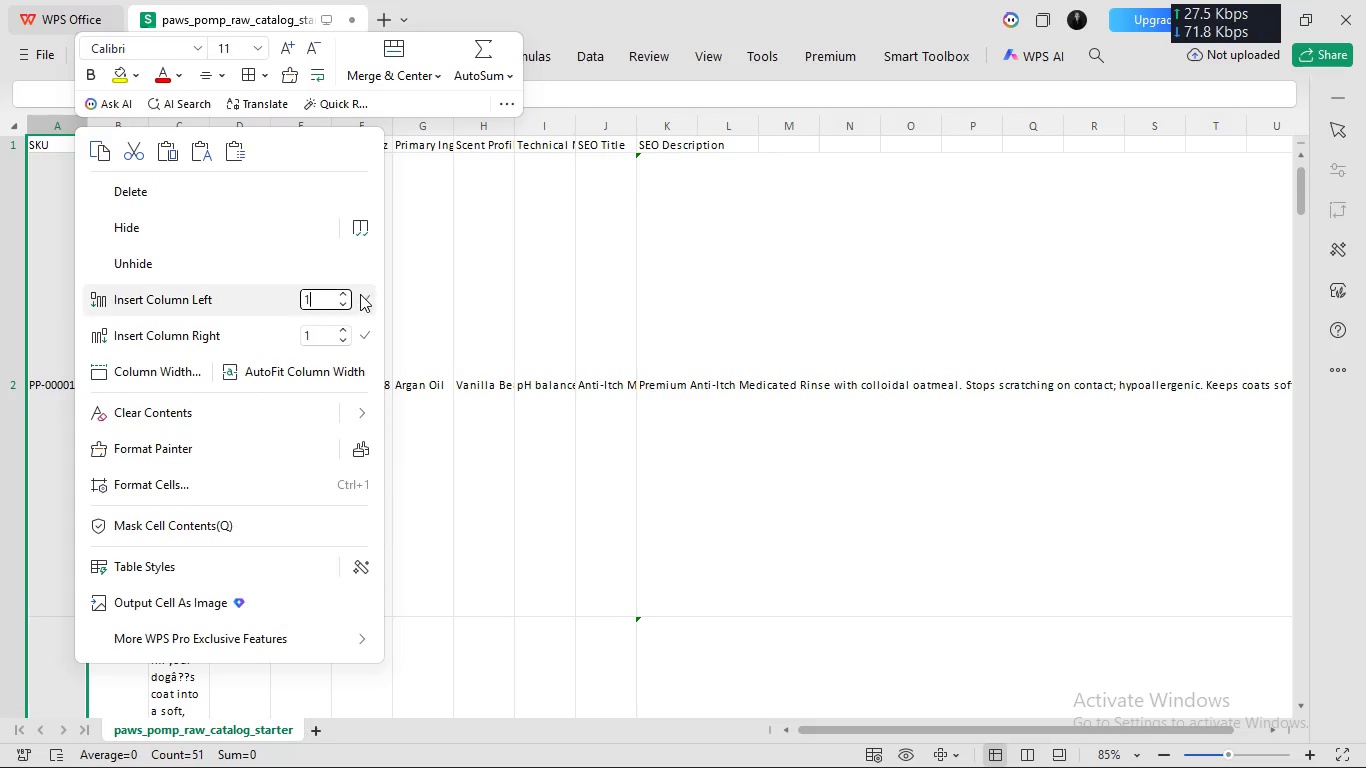 
left_click([363, 301])
 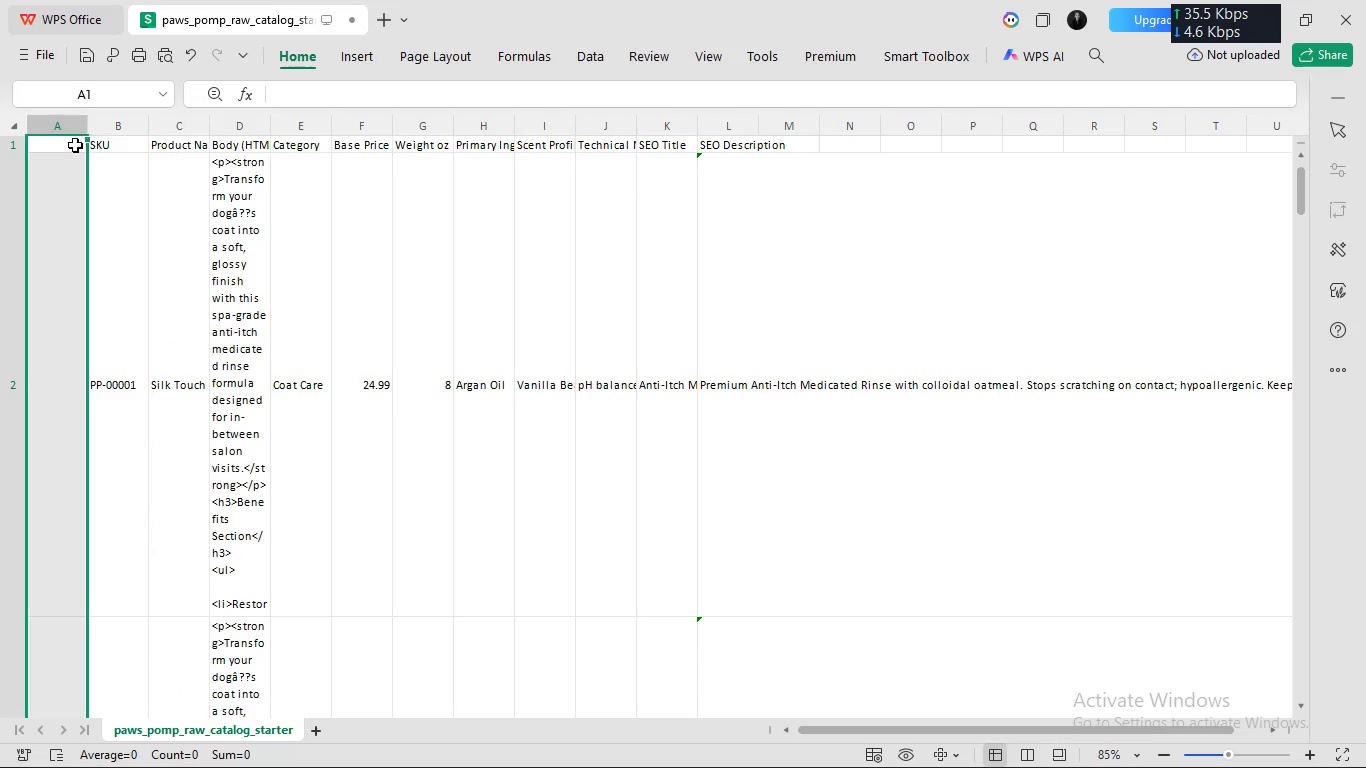 
left_click([70, 152])
 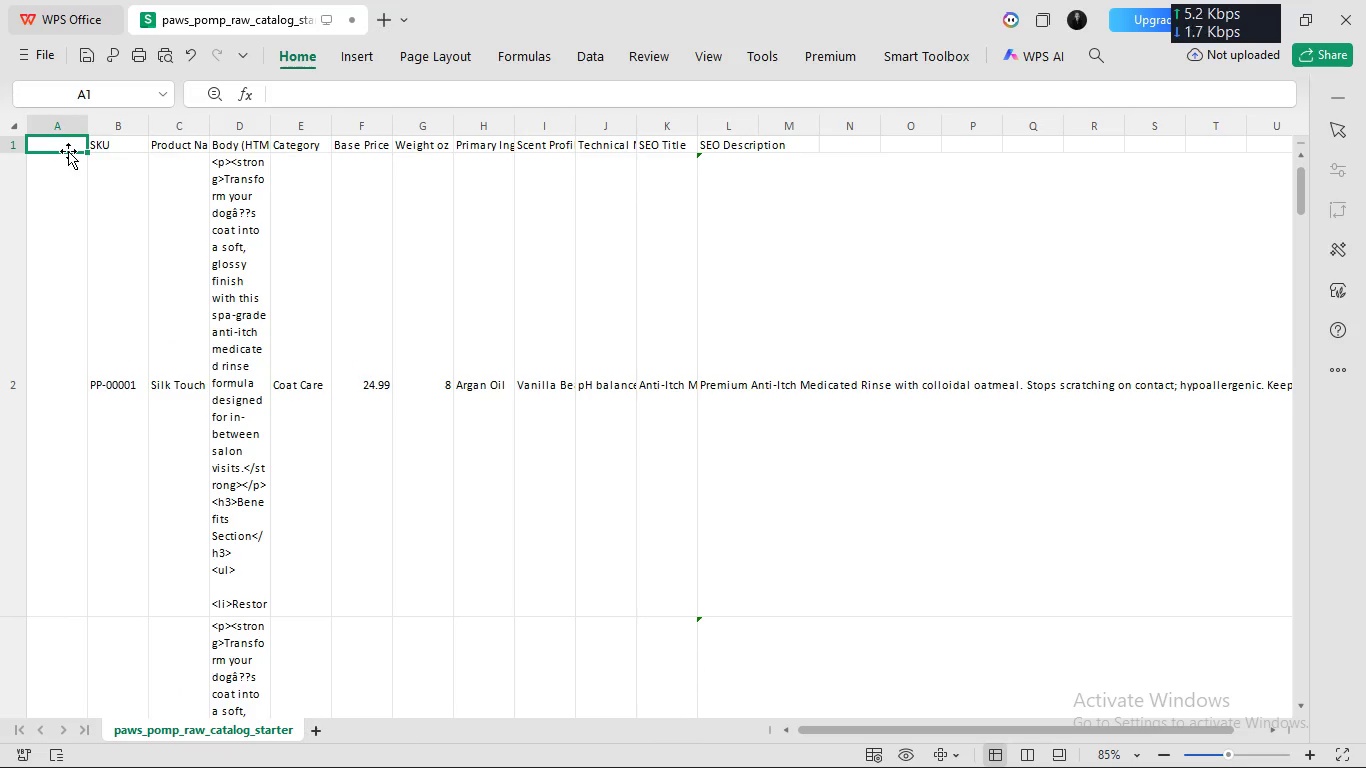 
double_click([68, 151])
 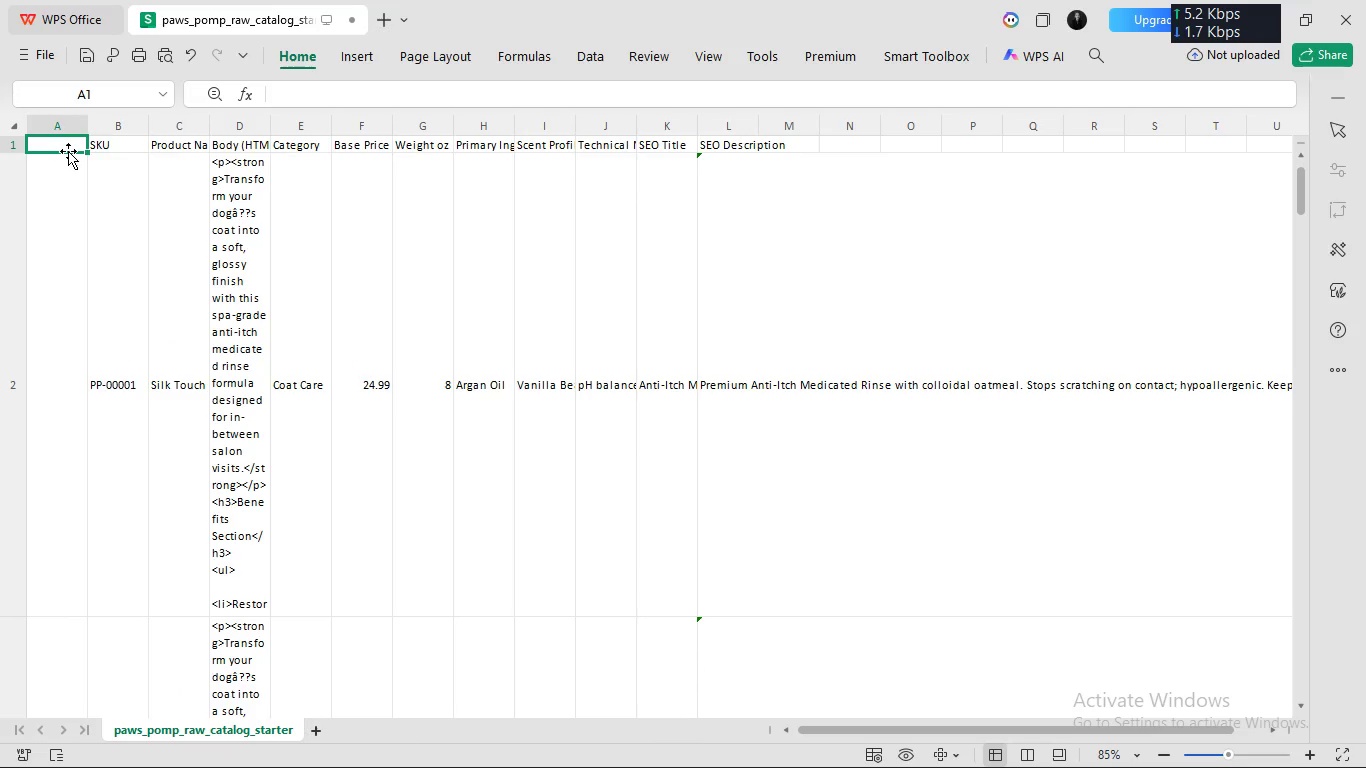 
type(Handl)
 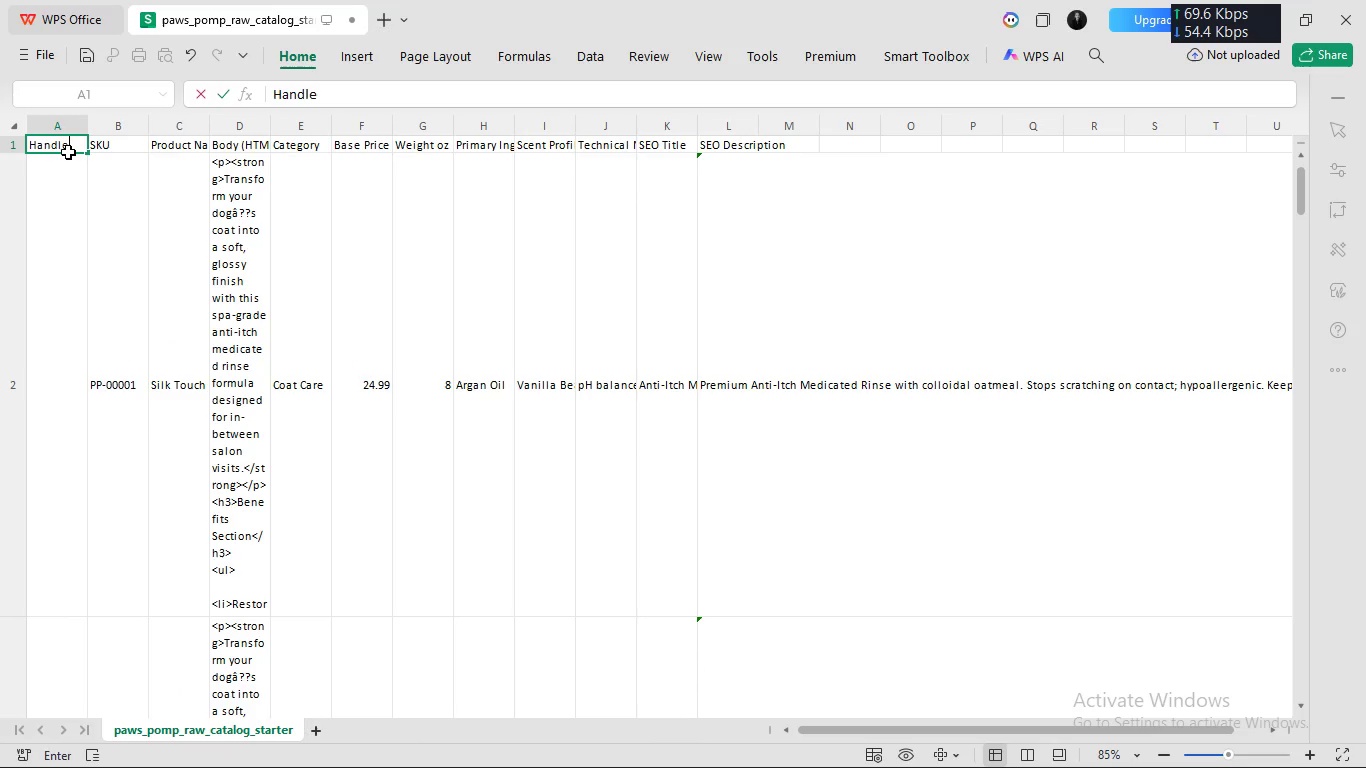 
hold_key(key=E, duration=0.33)
 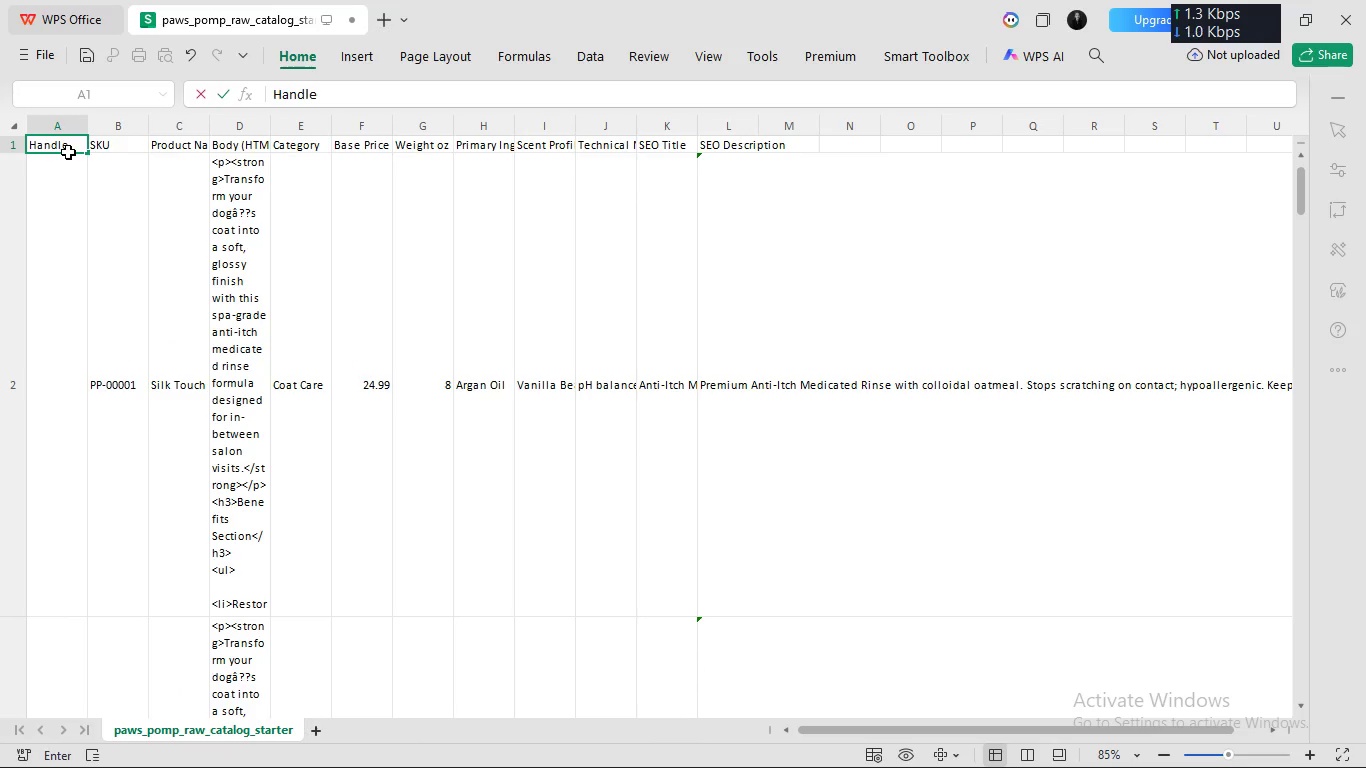 
left_click([16, 192])
 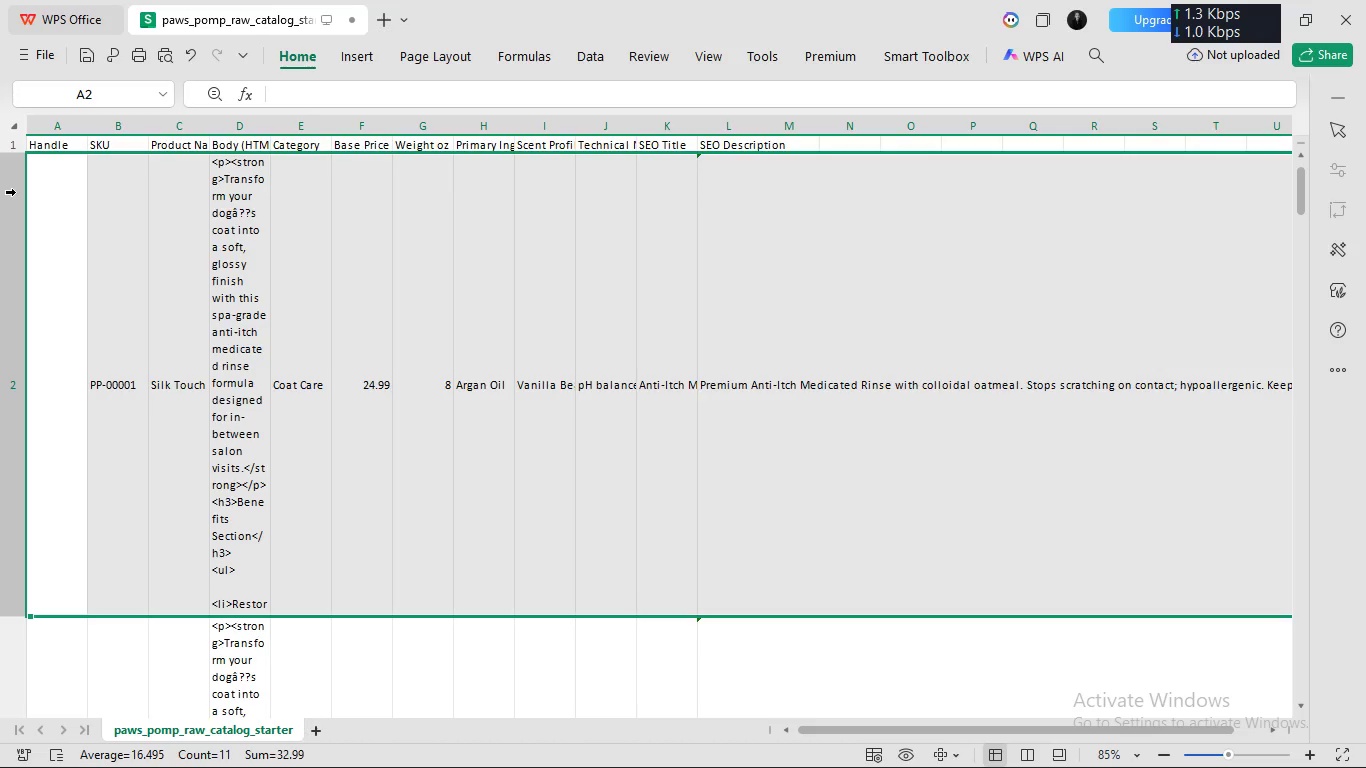 
scroll: coordinate [16, 192], scroll_direction: down, amount: 1.0
 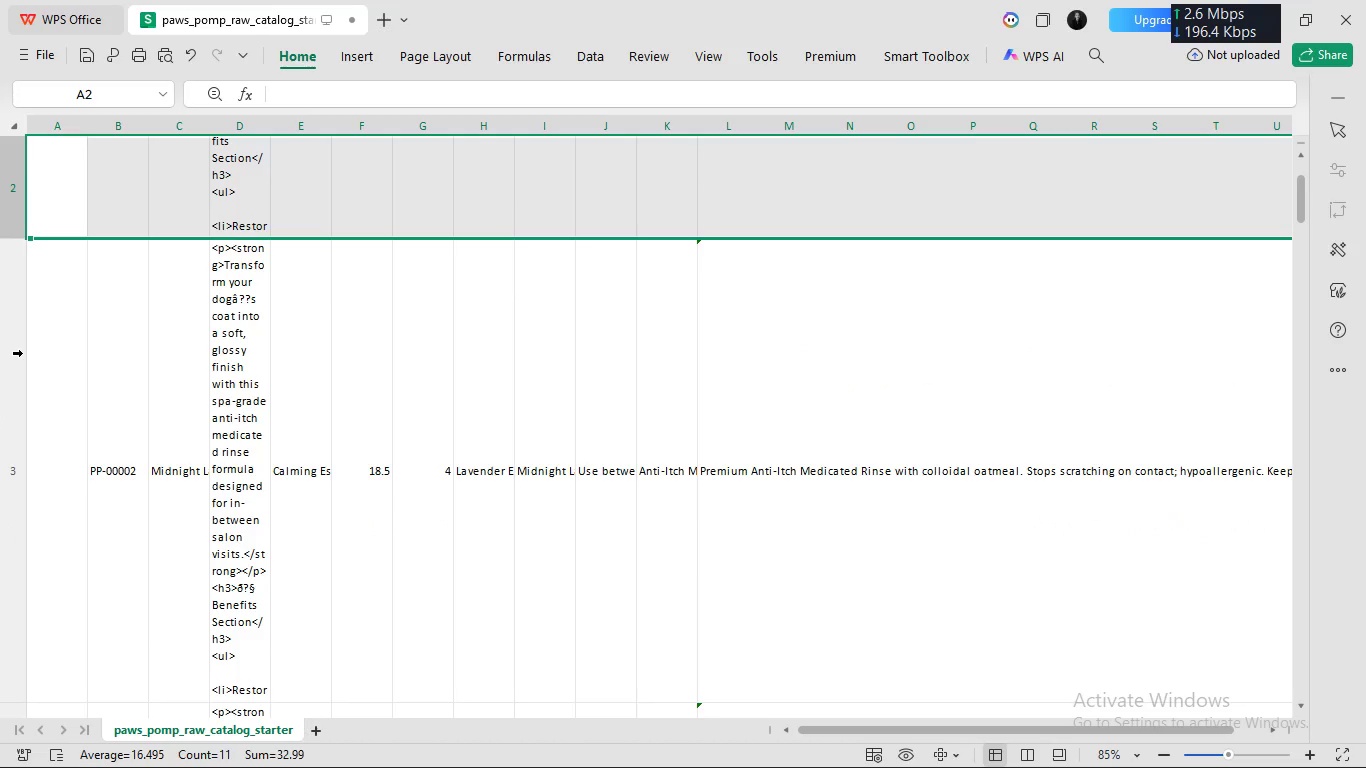 
scroll: coordinate [23, 353], scroll_direction: up, amount: 38.0
 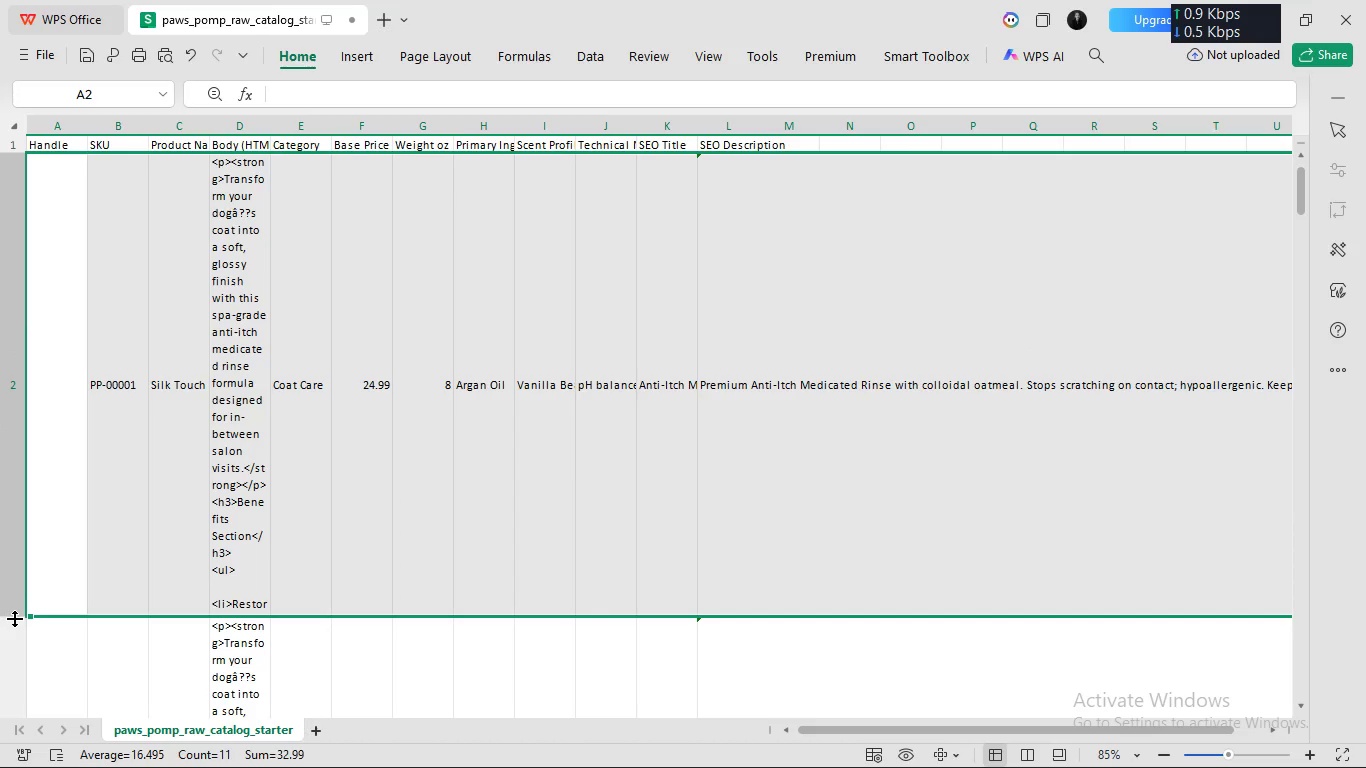 
left_click_drag(start_coordinate=[14, 619], to_coordinate=[23, 184])
 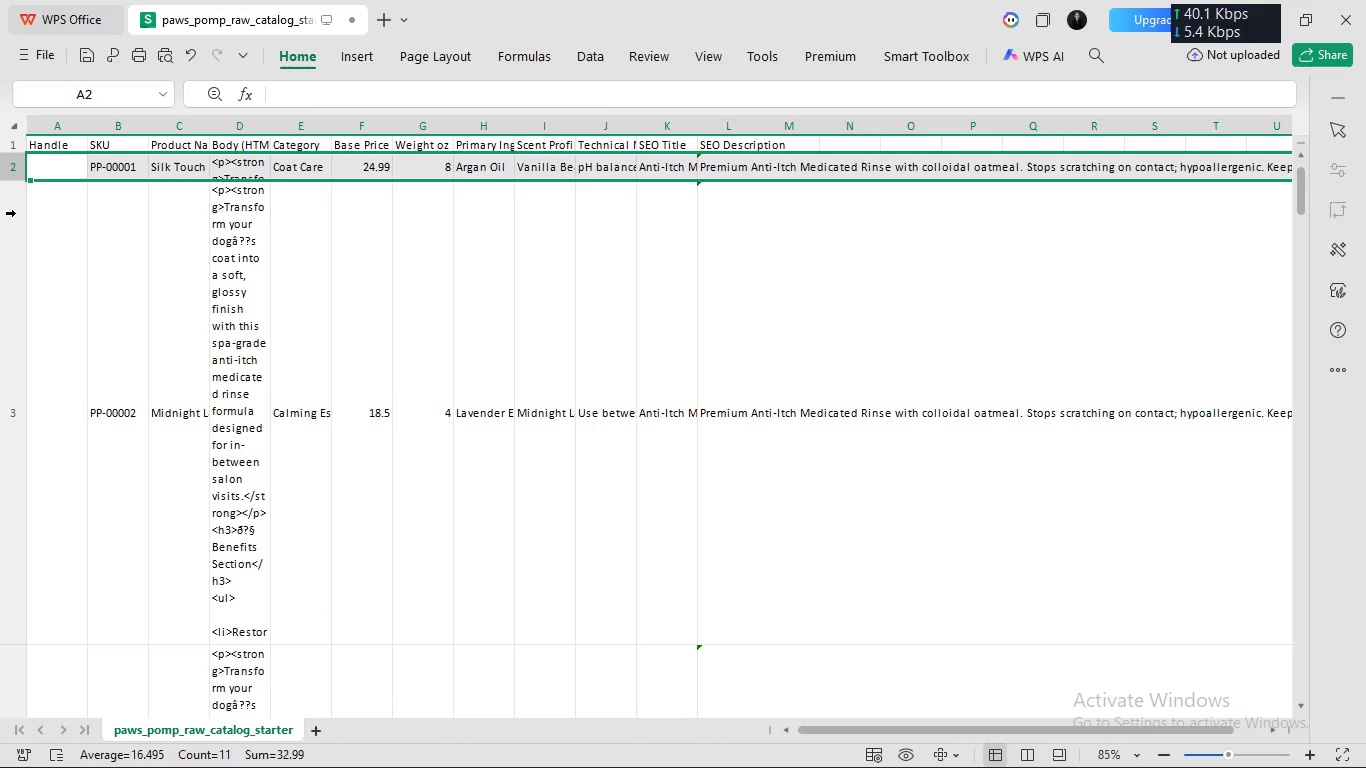 
left_click([15, 215])
 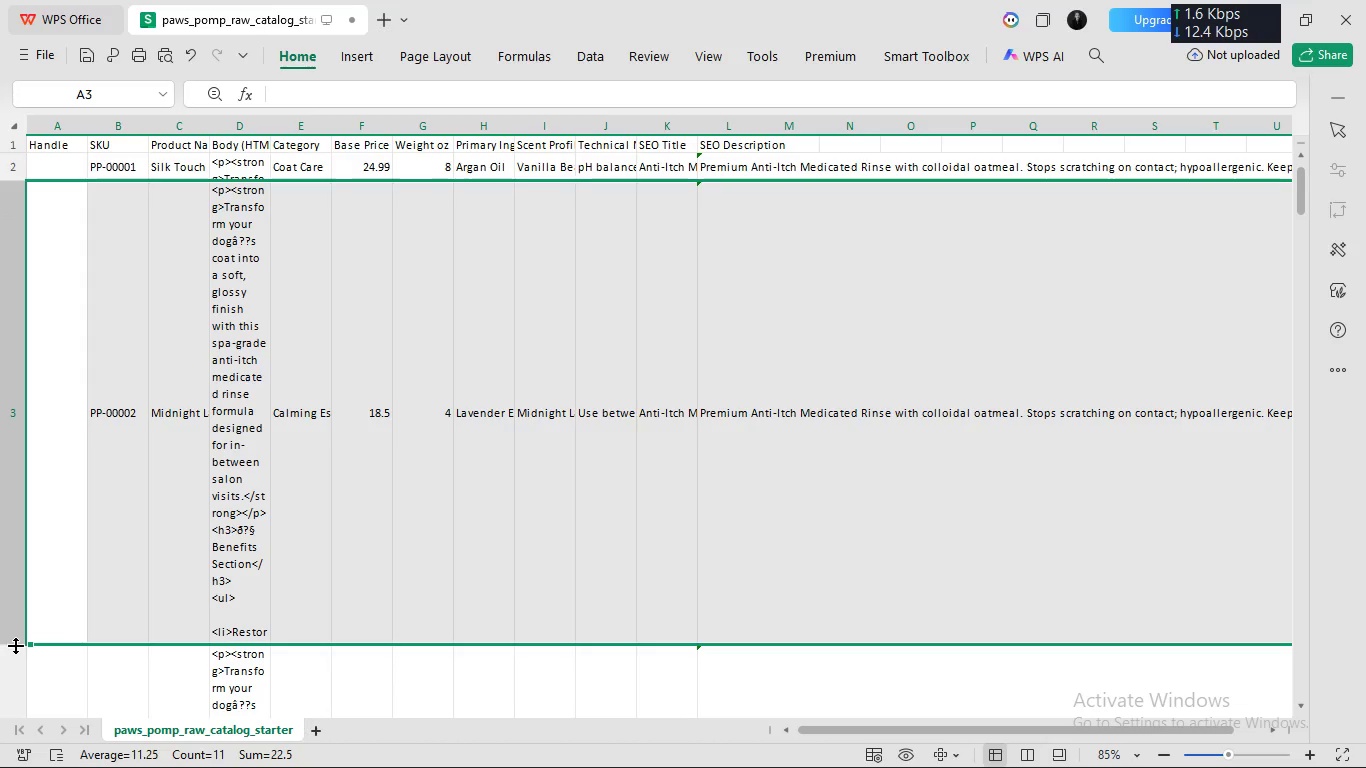 
left_click_drag(start_coordinate=[15, 646], to_coordinate=[9, 215])
 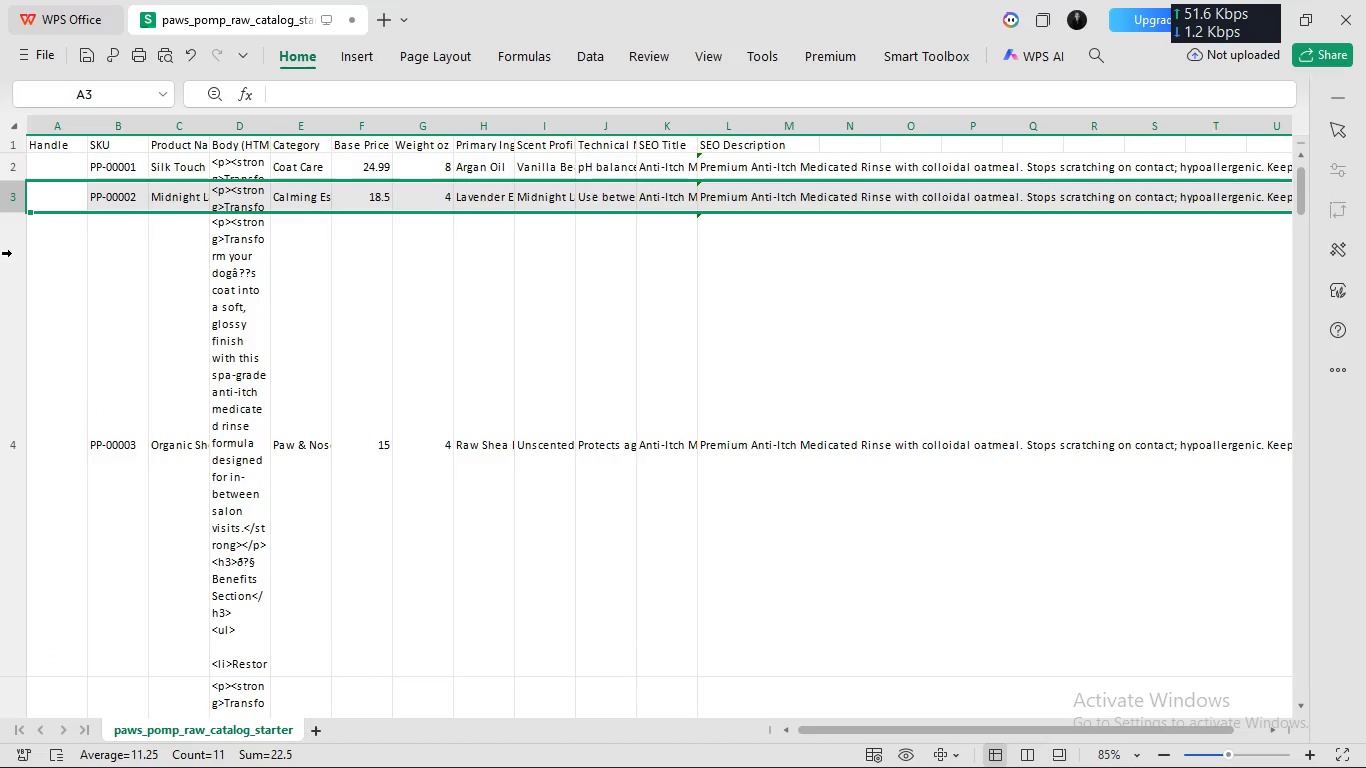 
left_click([12, 253])
 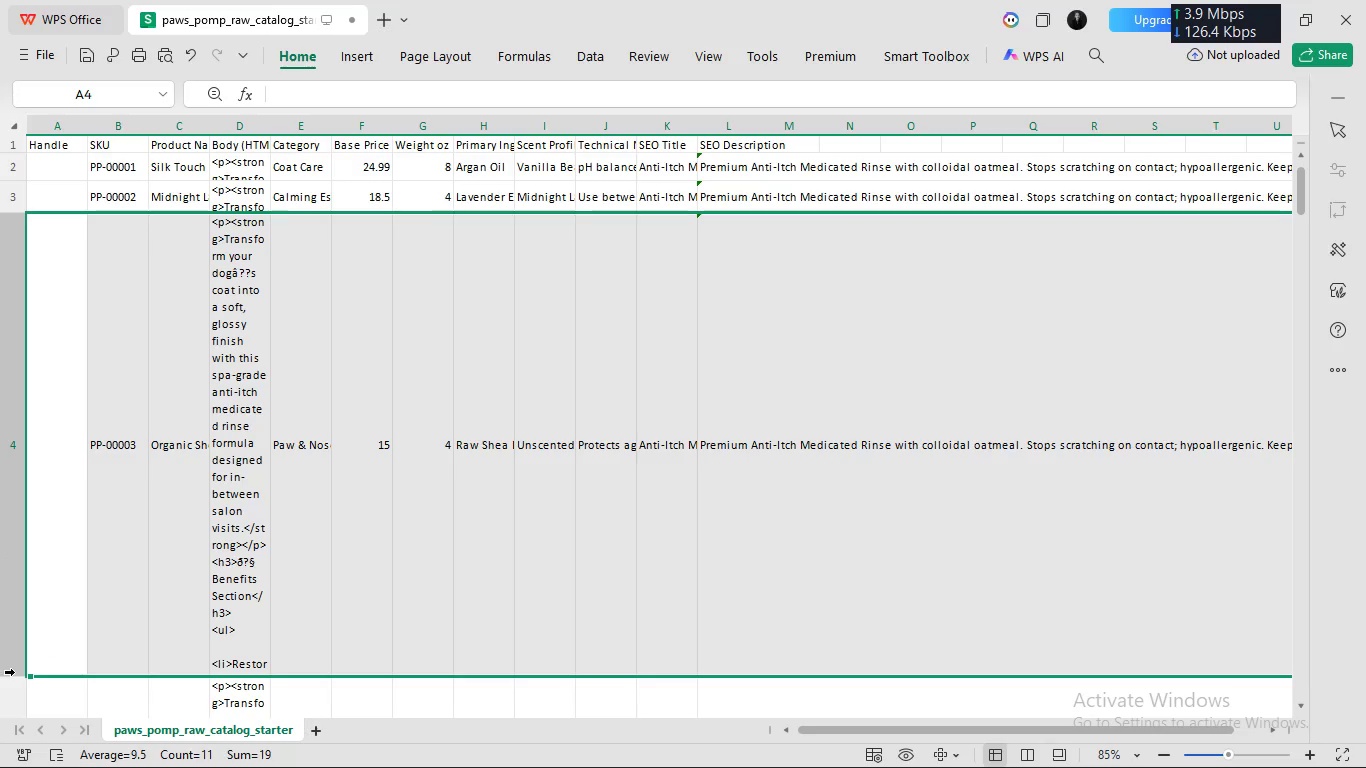 
left_click_drag(start_coordinate=[16, 675], to_coordinate=[8, 238])
 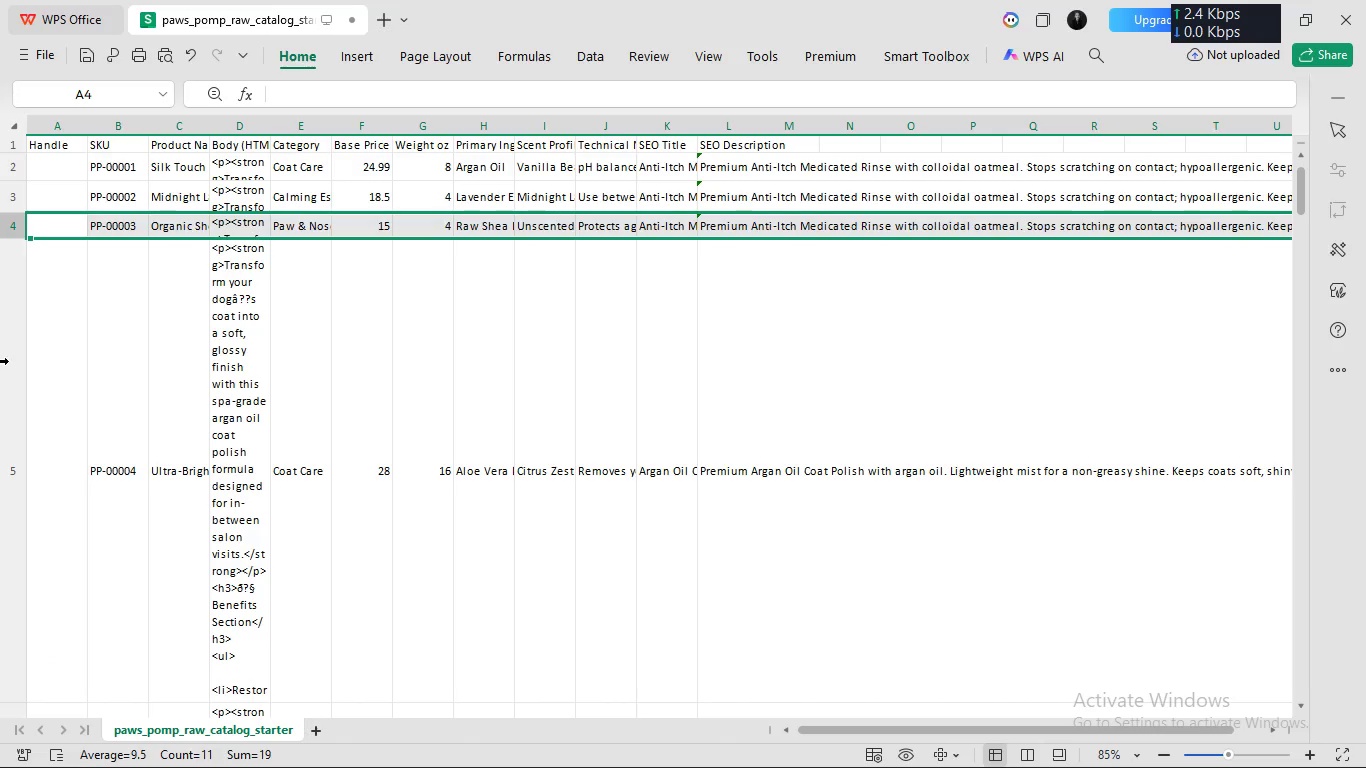 
left_click([9, 361])
 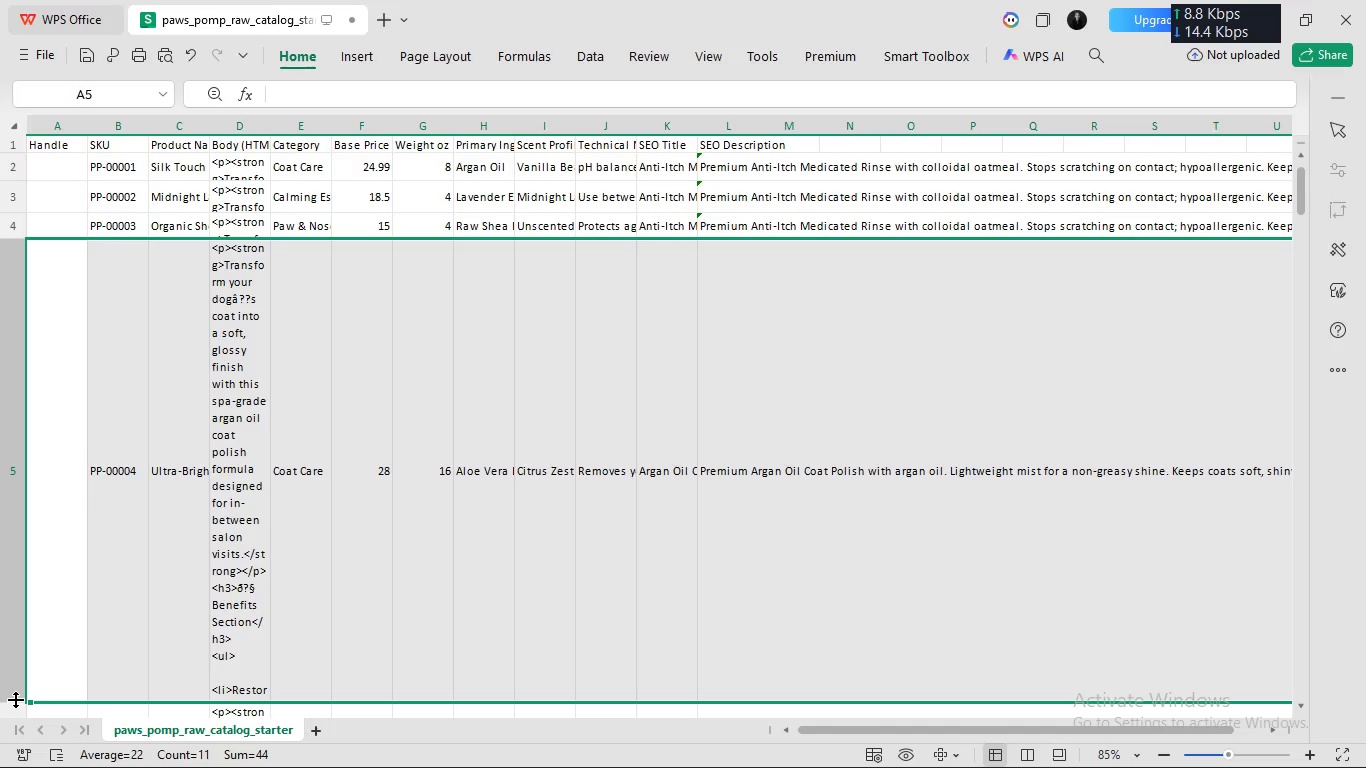 
left_click_drag(start_coordinate=[15, 699], to_coordinate=[6, 266])
 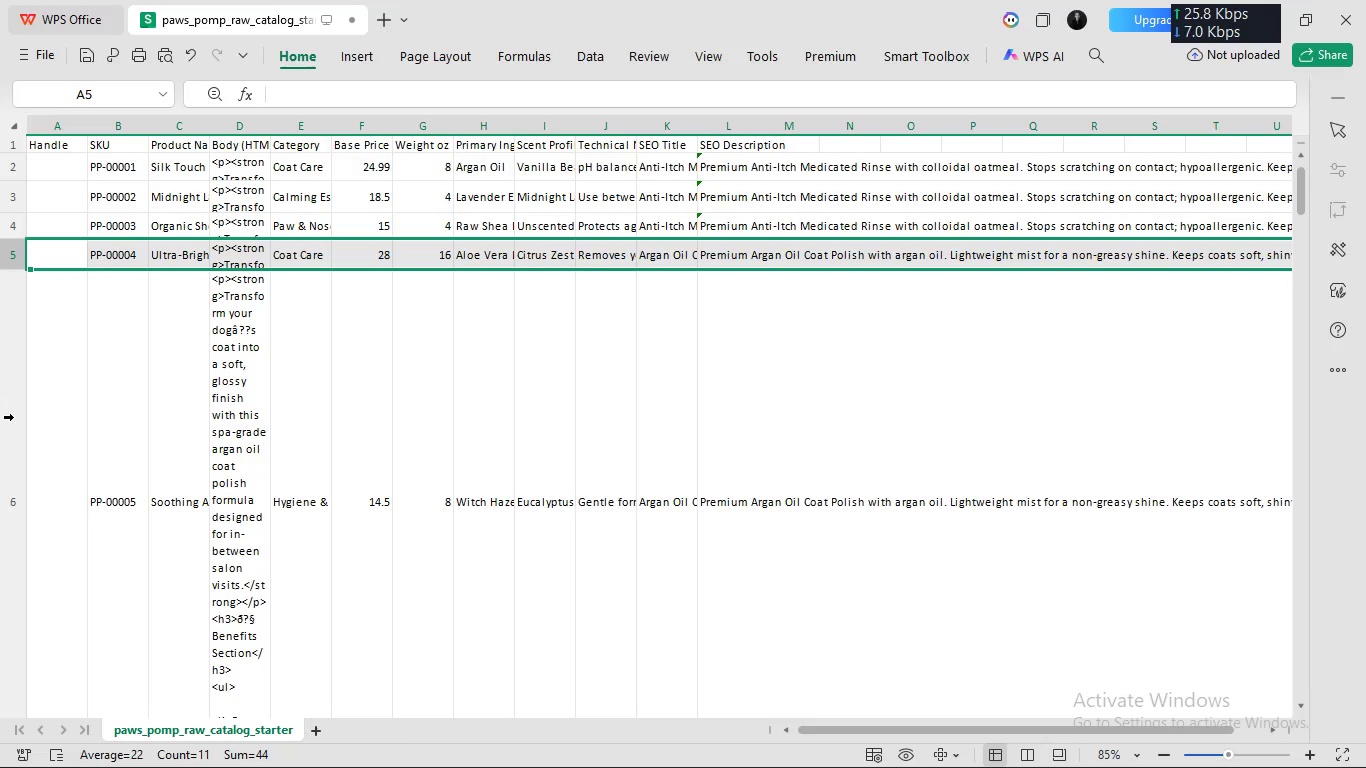 
left_click([16, 420])
 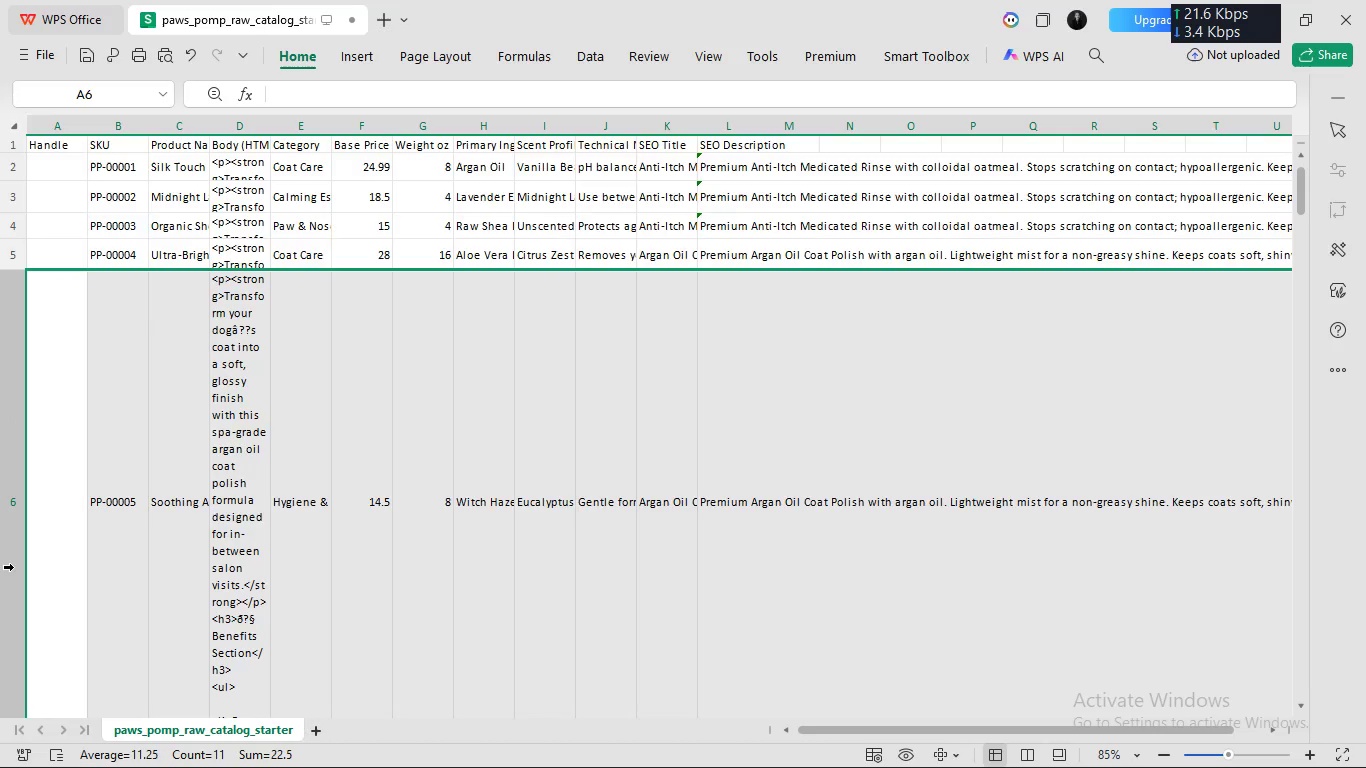 
scroll: coordinate [14, 567], scroll_direction: down, amount: 2.0
 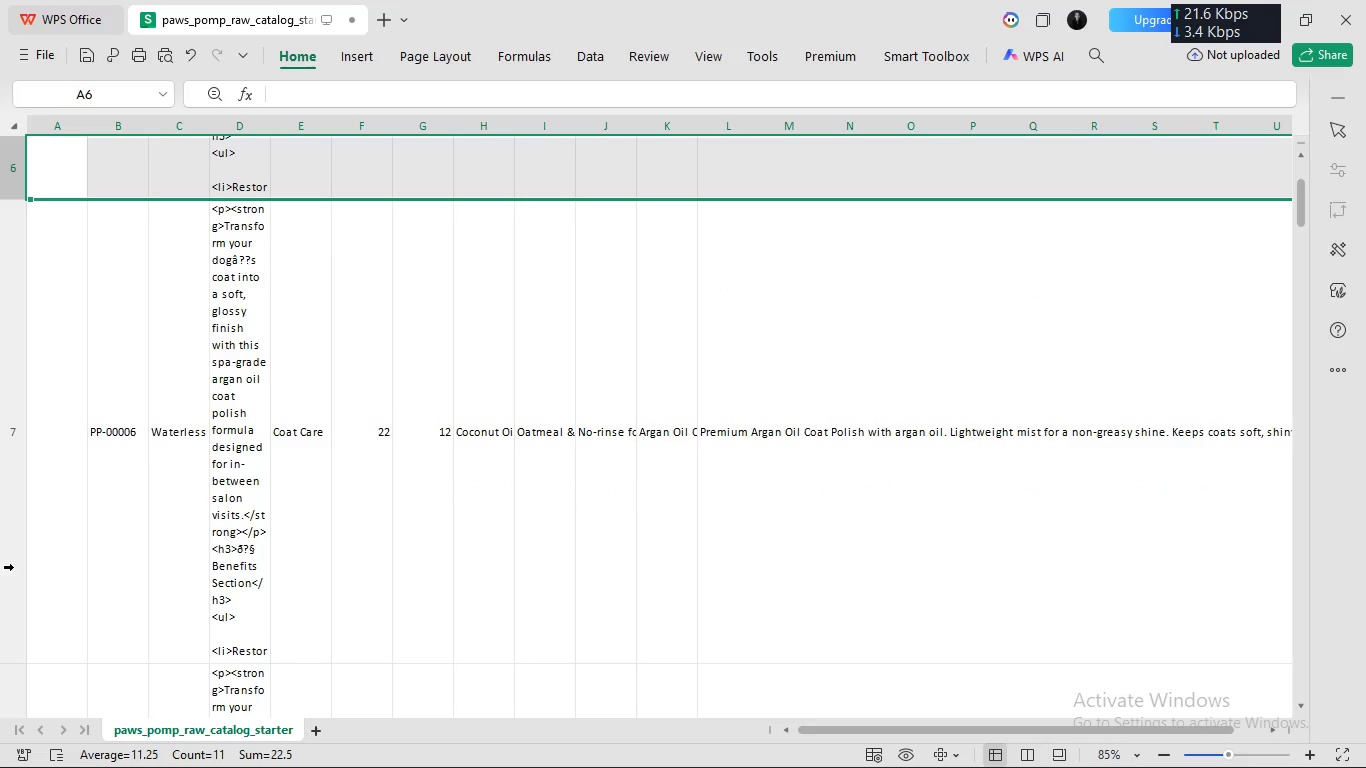 
scroll: coordinate [14, 567], scroll_direction: none, amount: 0.0
 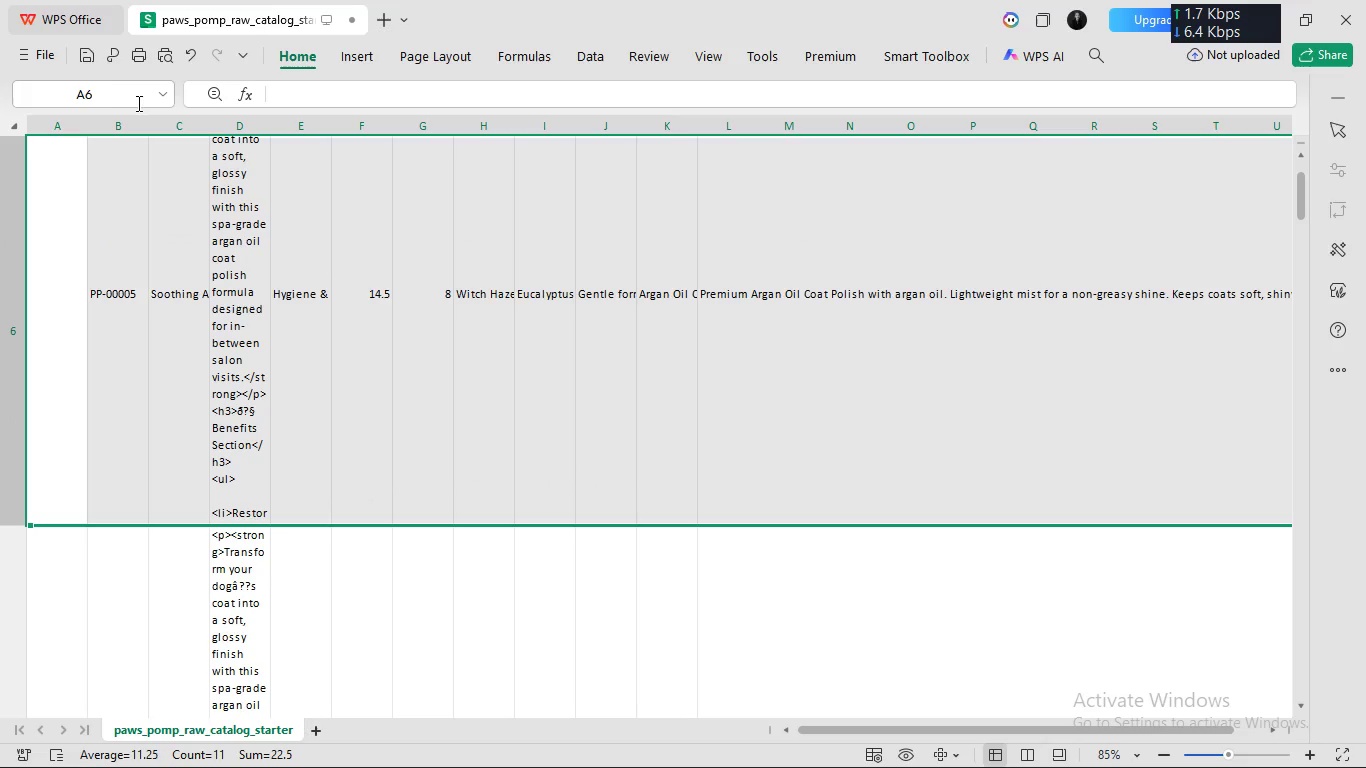 
left_click([144, 100])
 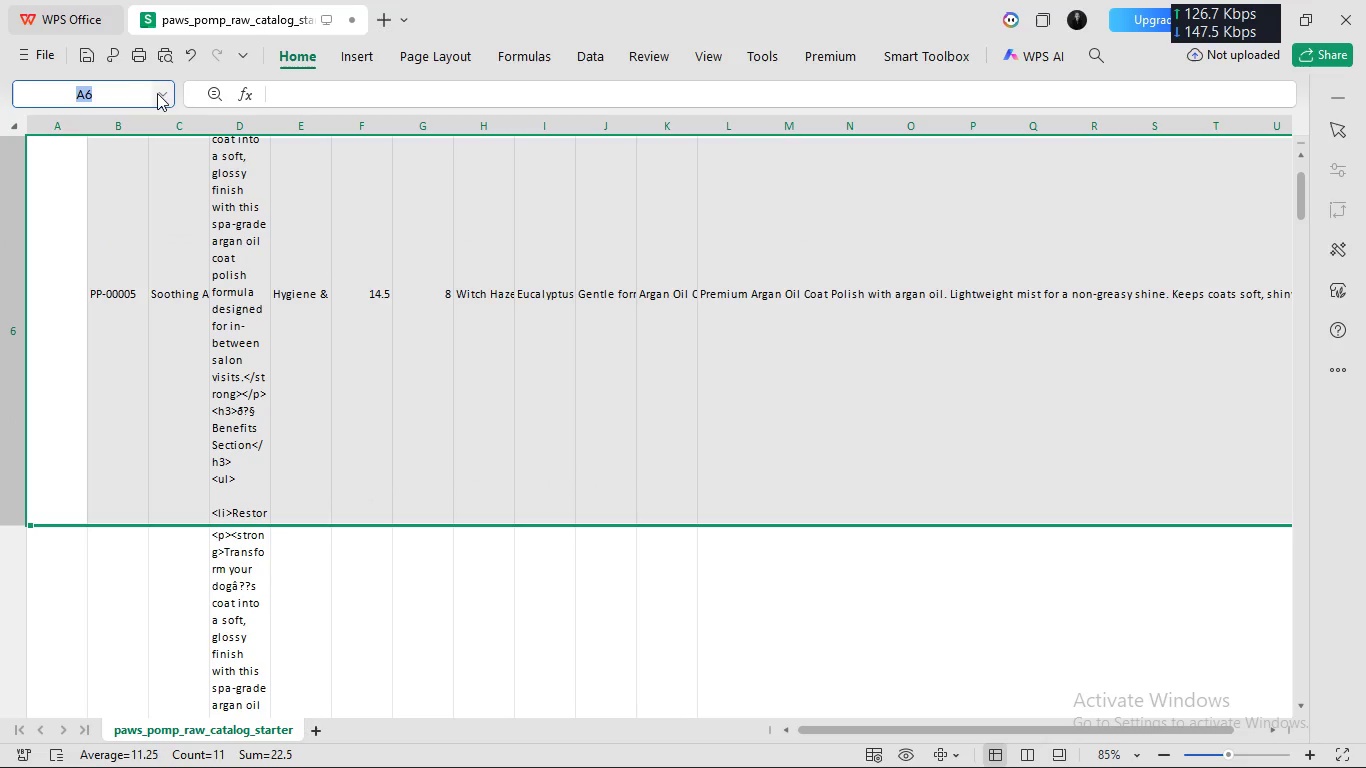 
left_click([162, 93])
 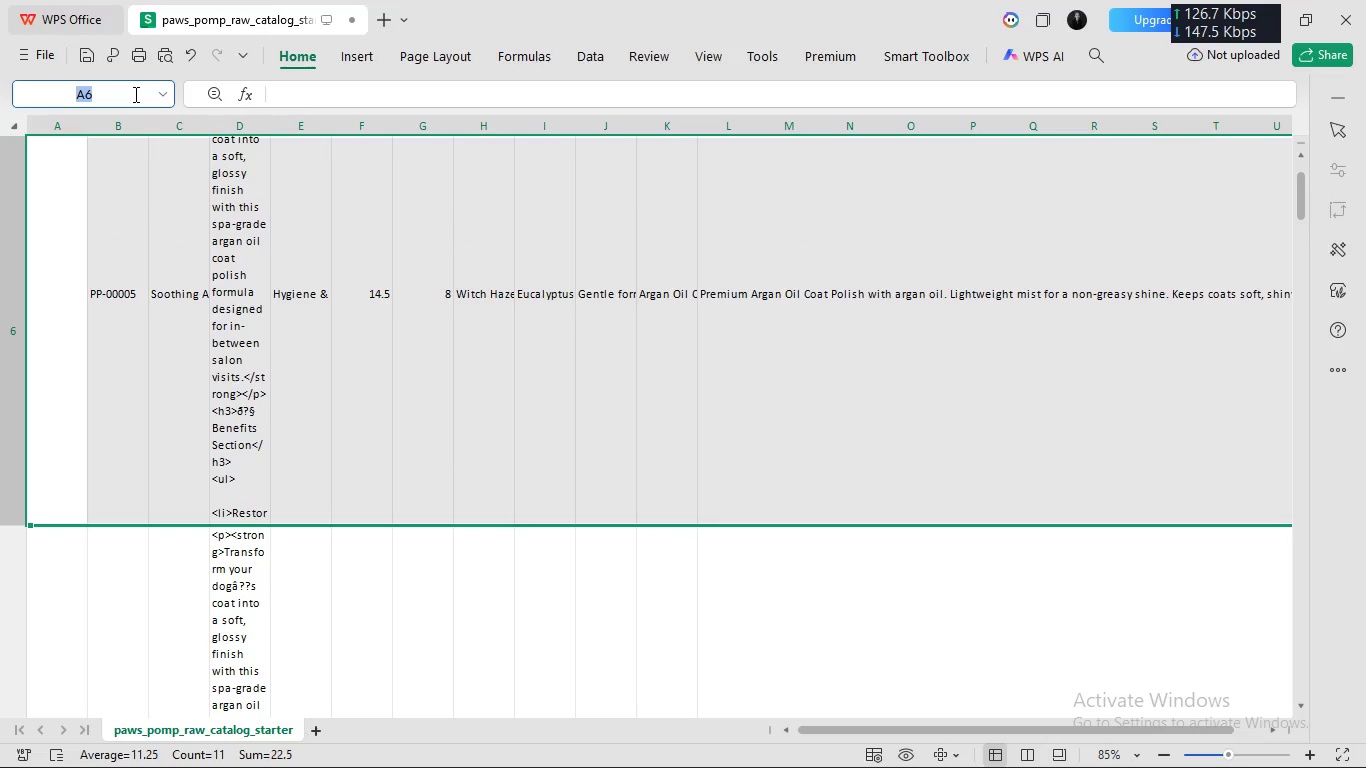 
left_click([134, 94])
 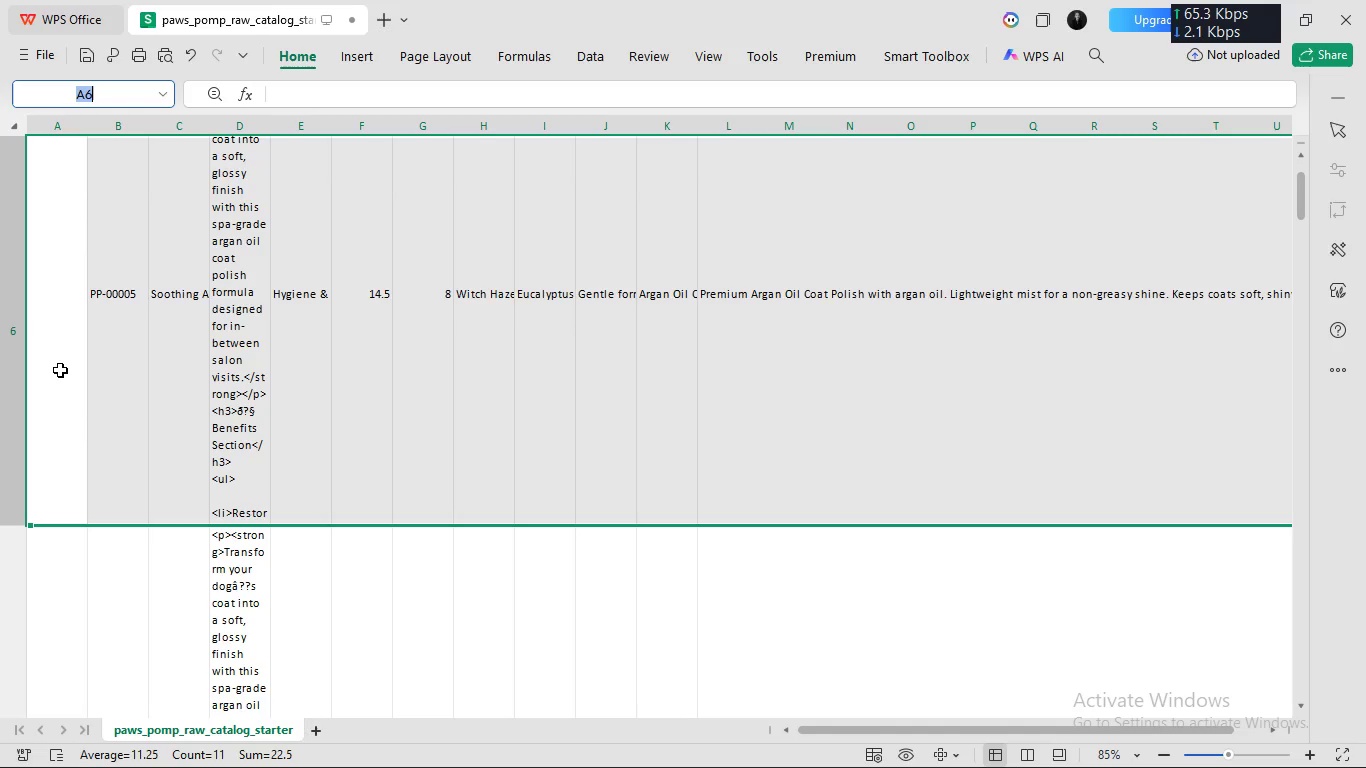 
scroll: coordinate [19, 499], scroll_direction: up, amount: 10.0
 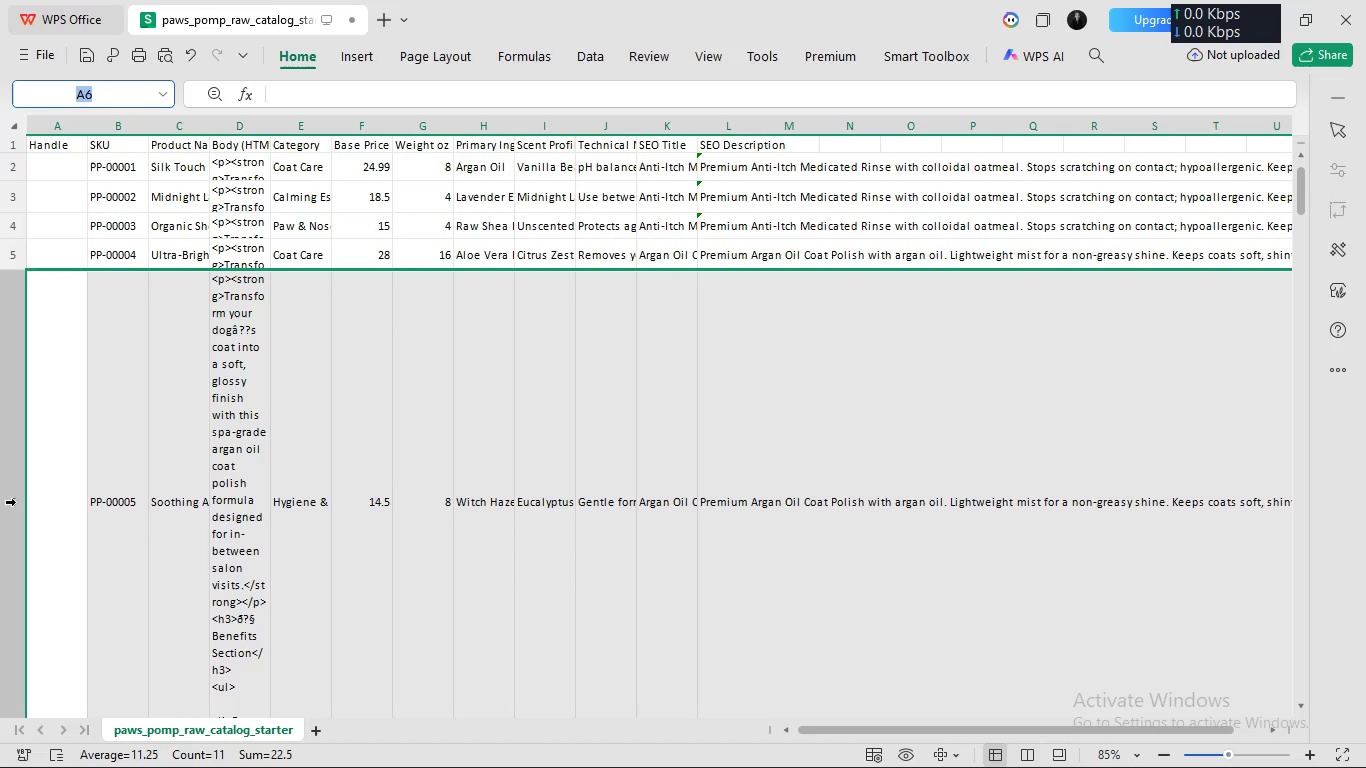 
scroll: coordinate [12, 503], scroll_direction: none, amount: 0.0
 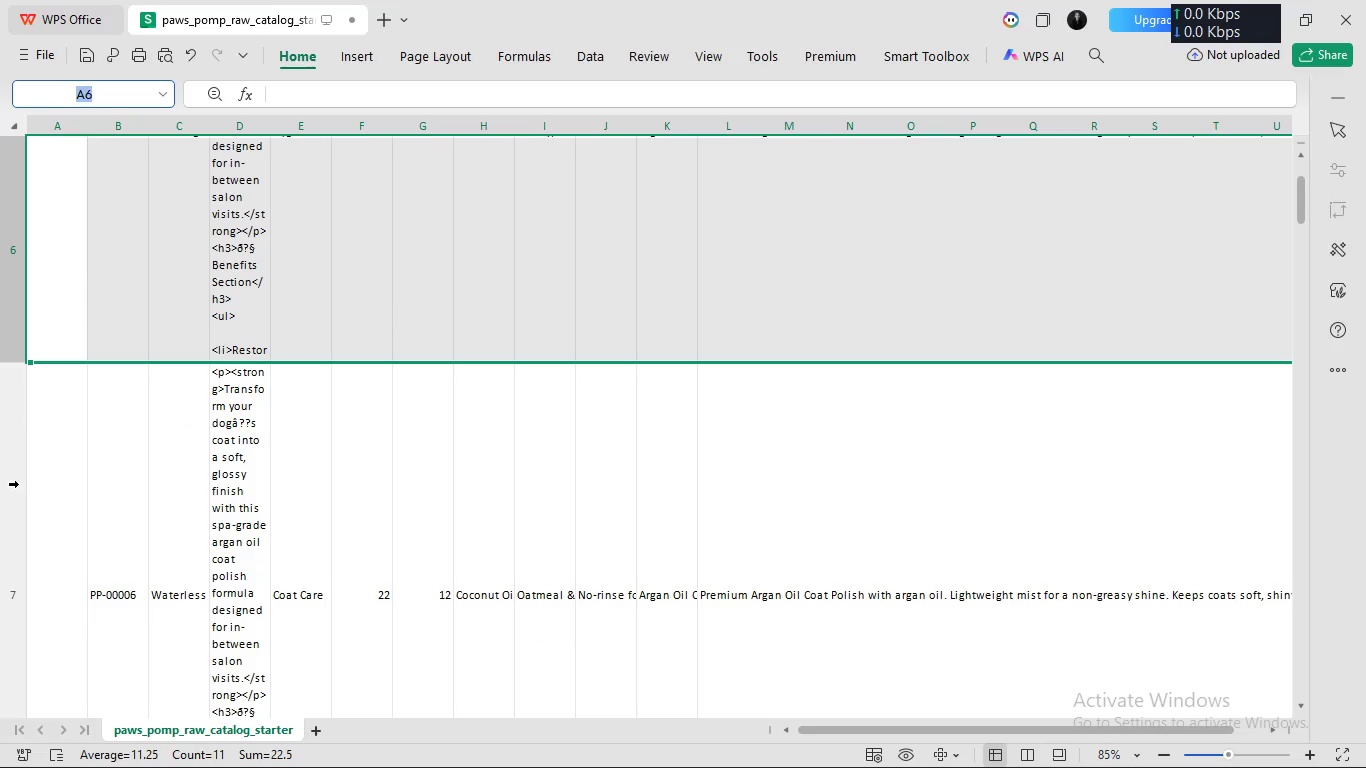 
scroll: coordinate [19, 484], scroll_direction: up, amount: 18.0
 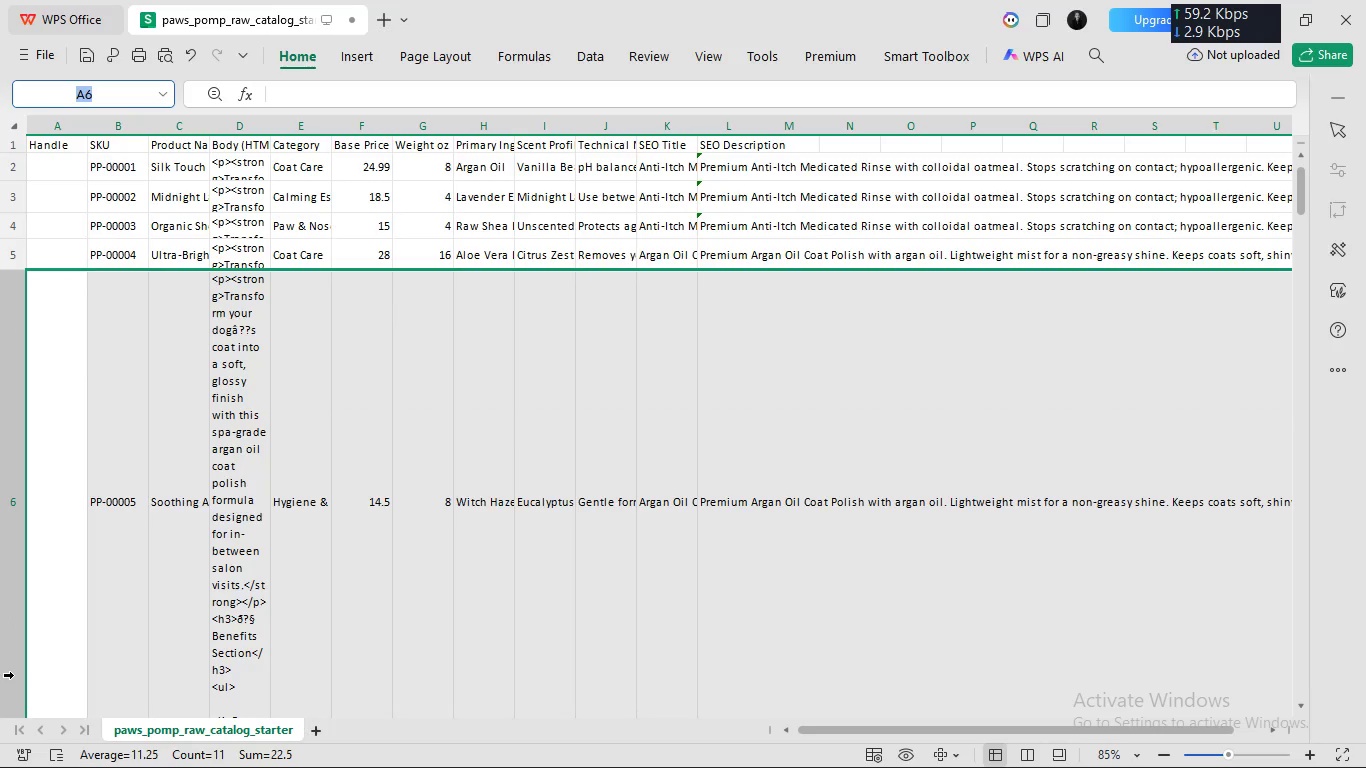 
scroll: coordinate [14, 675], scroll_direction: none, amount: 0.0
 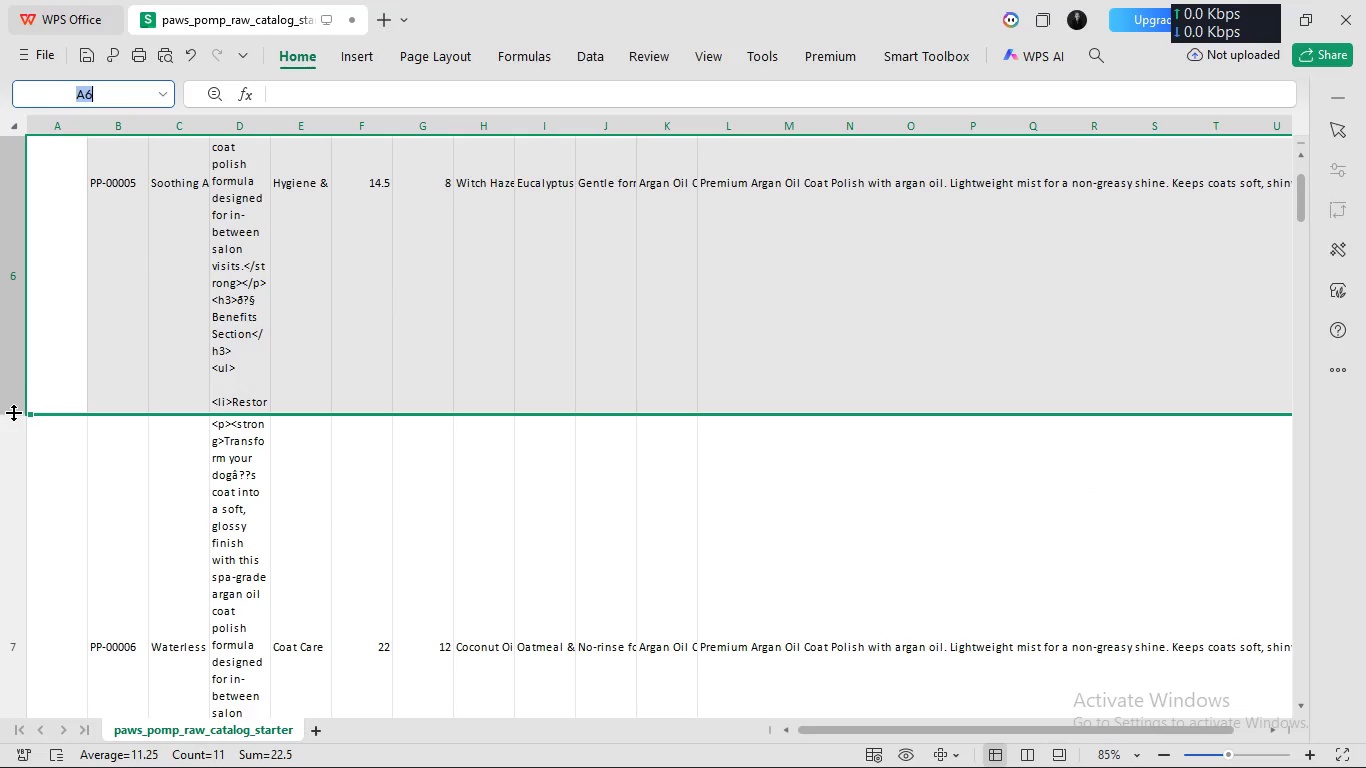 
left_click_drag(start_coordinate=[13, 414], to_coordinate=[36, 208])
 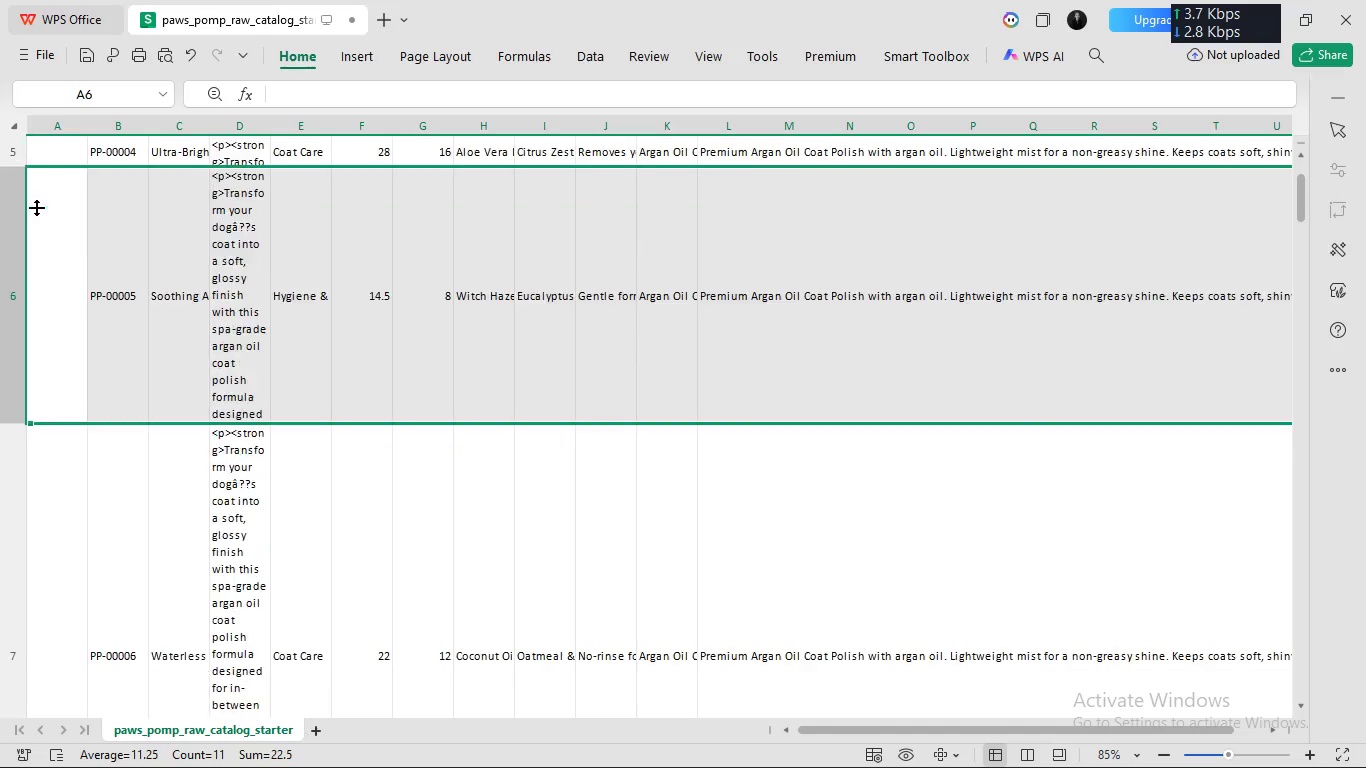 
scroll: coordinate [36, 208], scroll_direction: up, amount: 8.0
 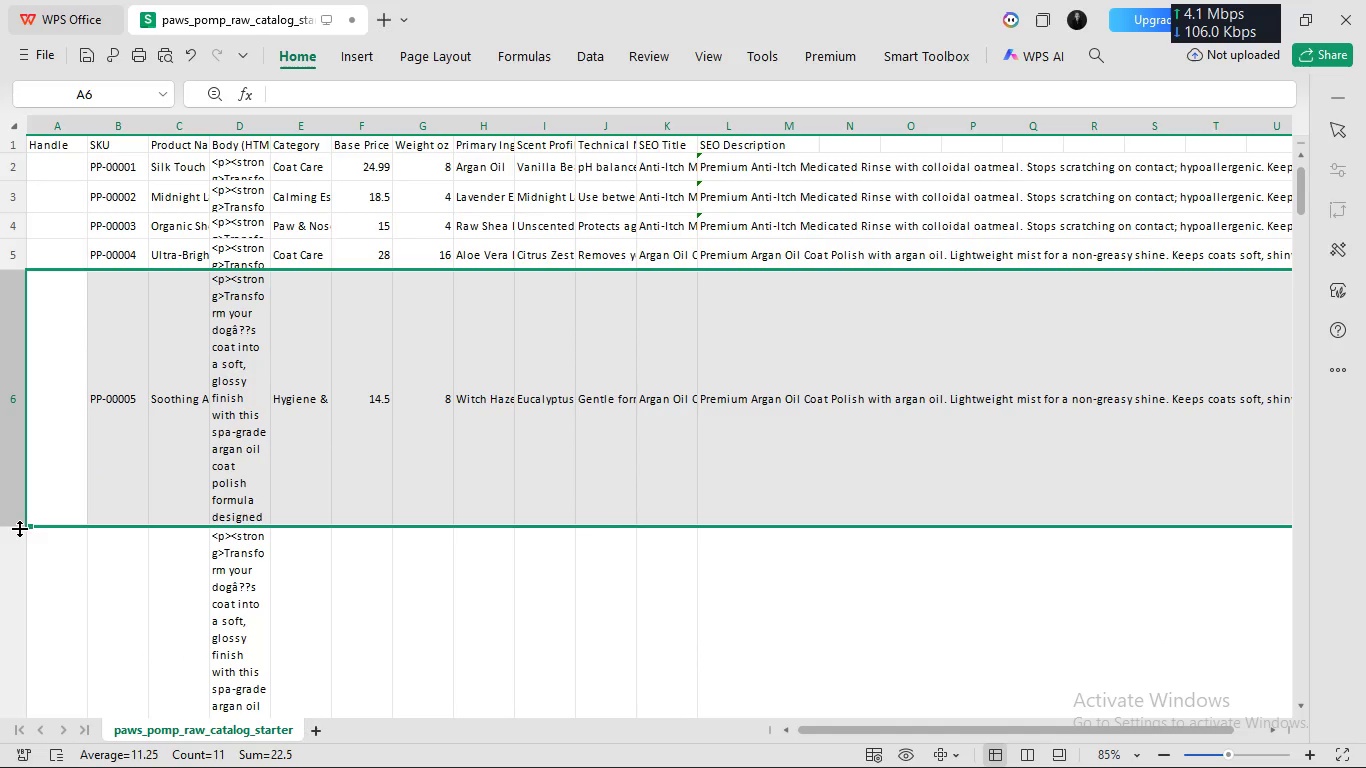 
left_click_drag(start_coordinate=[20, 528], to_coordinate=[23, 303])
 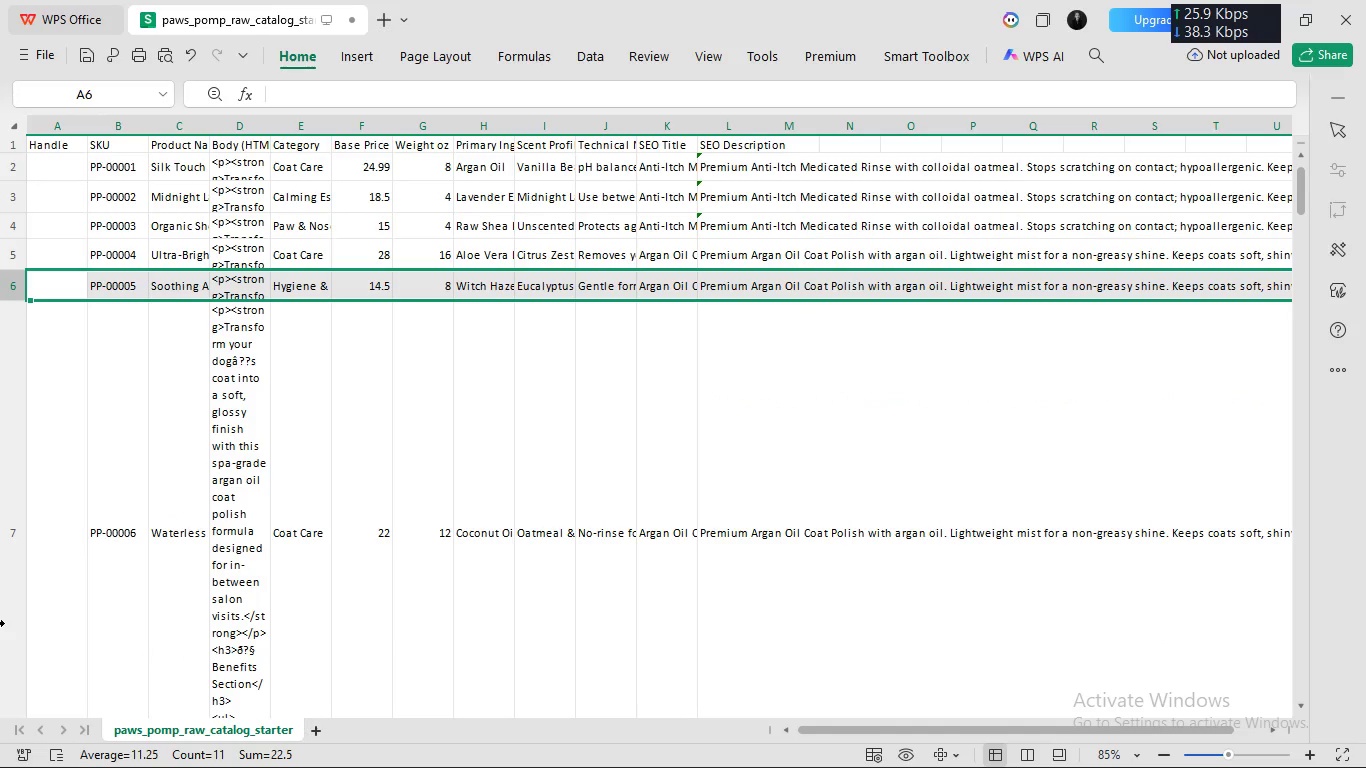 
scroll: coordinate [15, 606], scroll_direction: none, amount: 0.0
 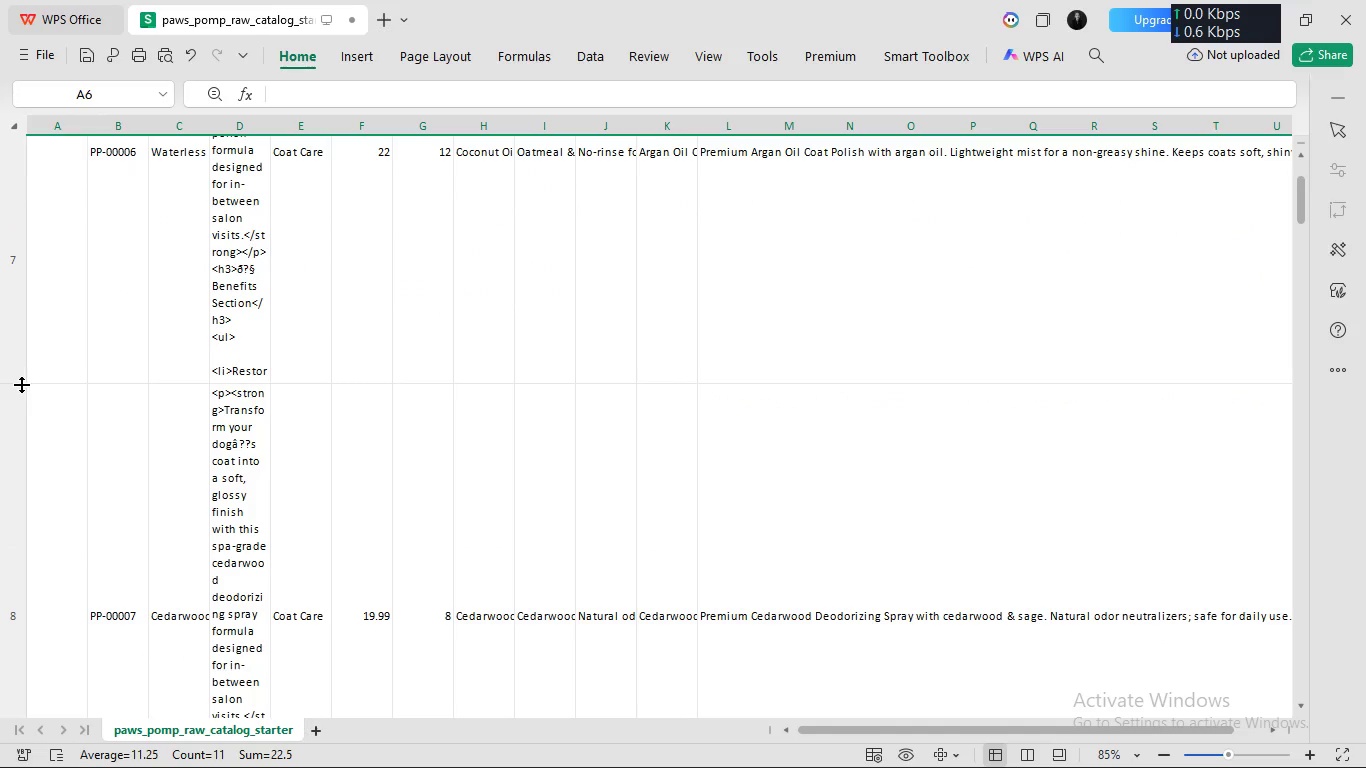 
left_click_drag(start_coordinate=[22, 385], to_coordinate=[29, 187])
 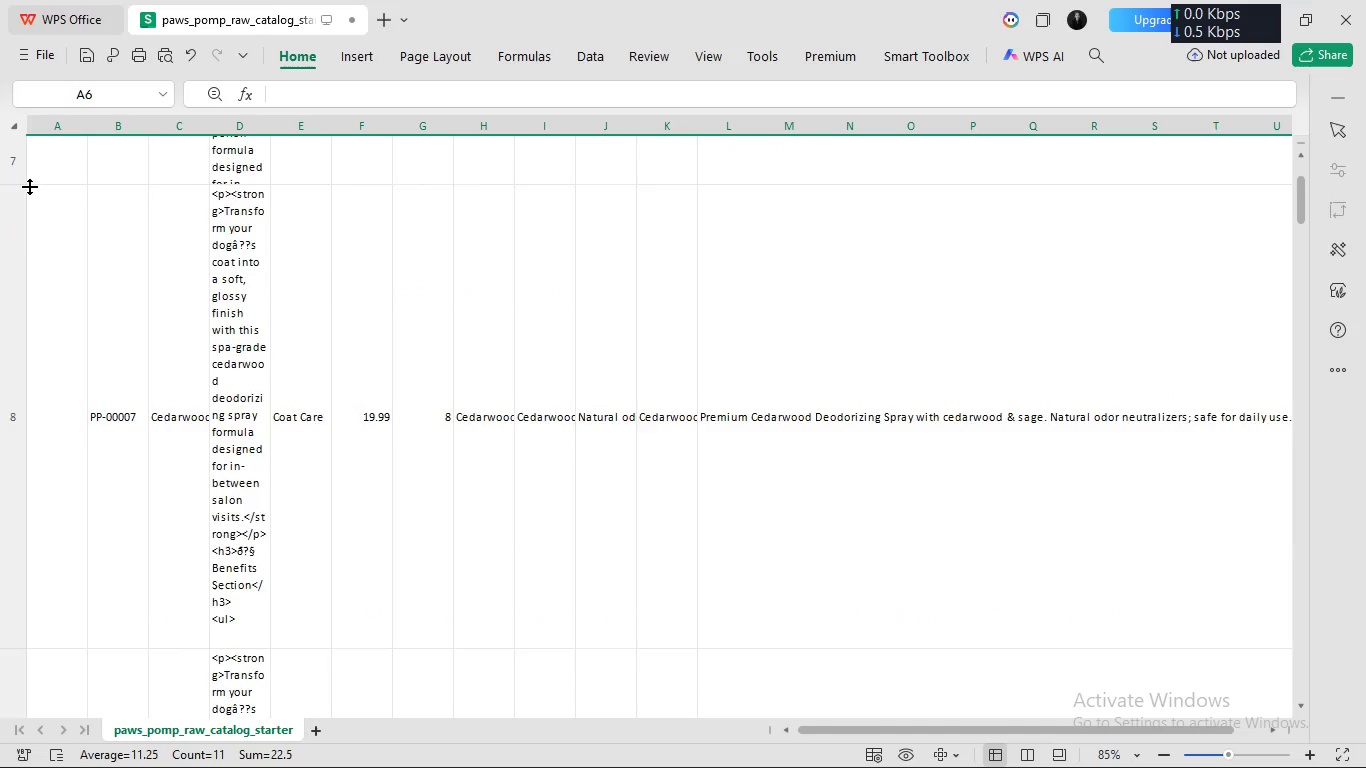 
scroll: coordinate [29, 187], scroll_direction: up, amount: 10.0
 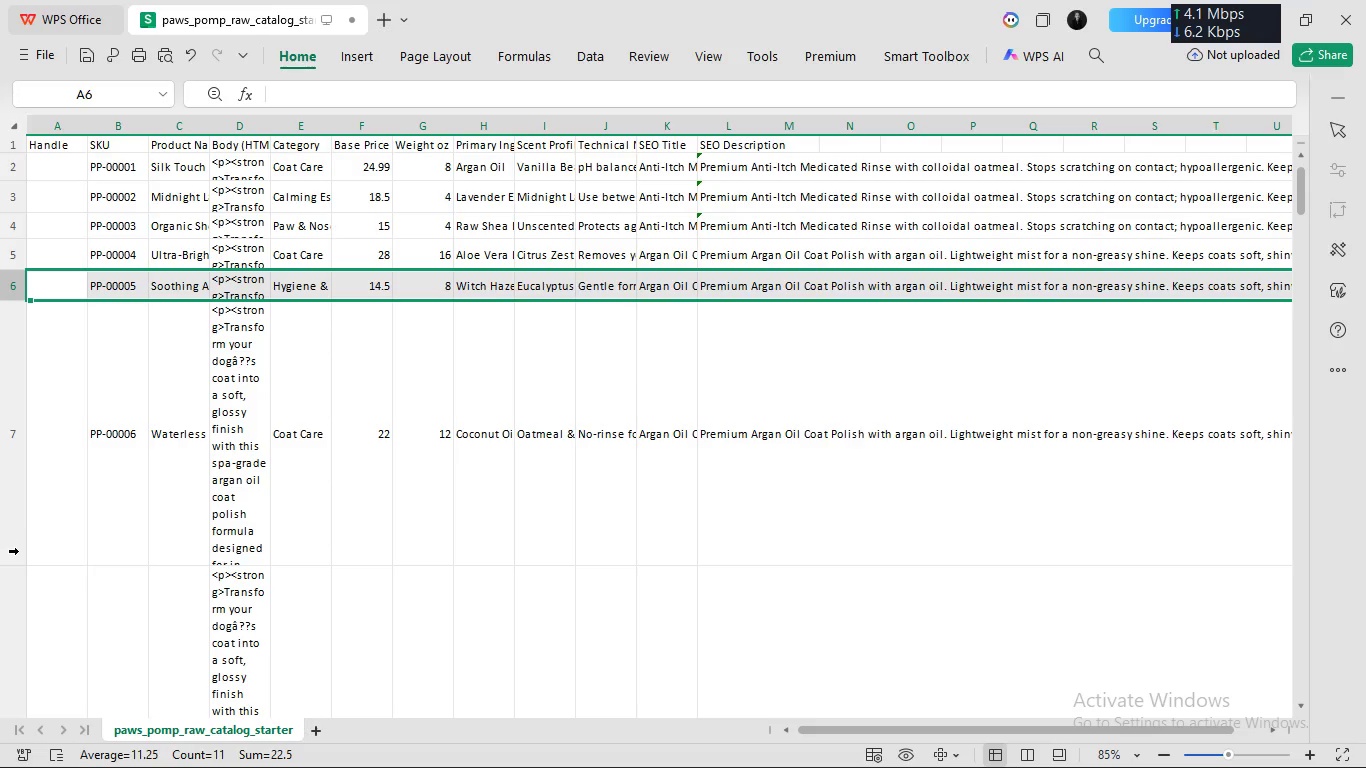 
left_click_drag(start_coordinate=[20, 569], to_coordinate=[29, 330])
 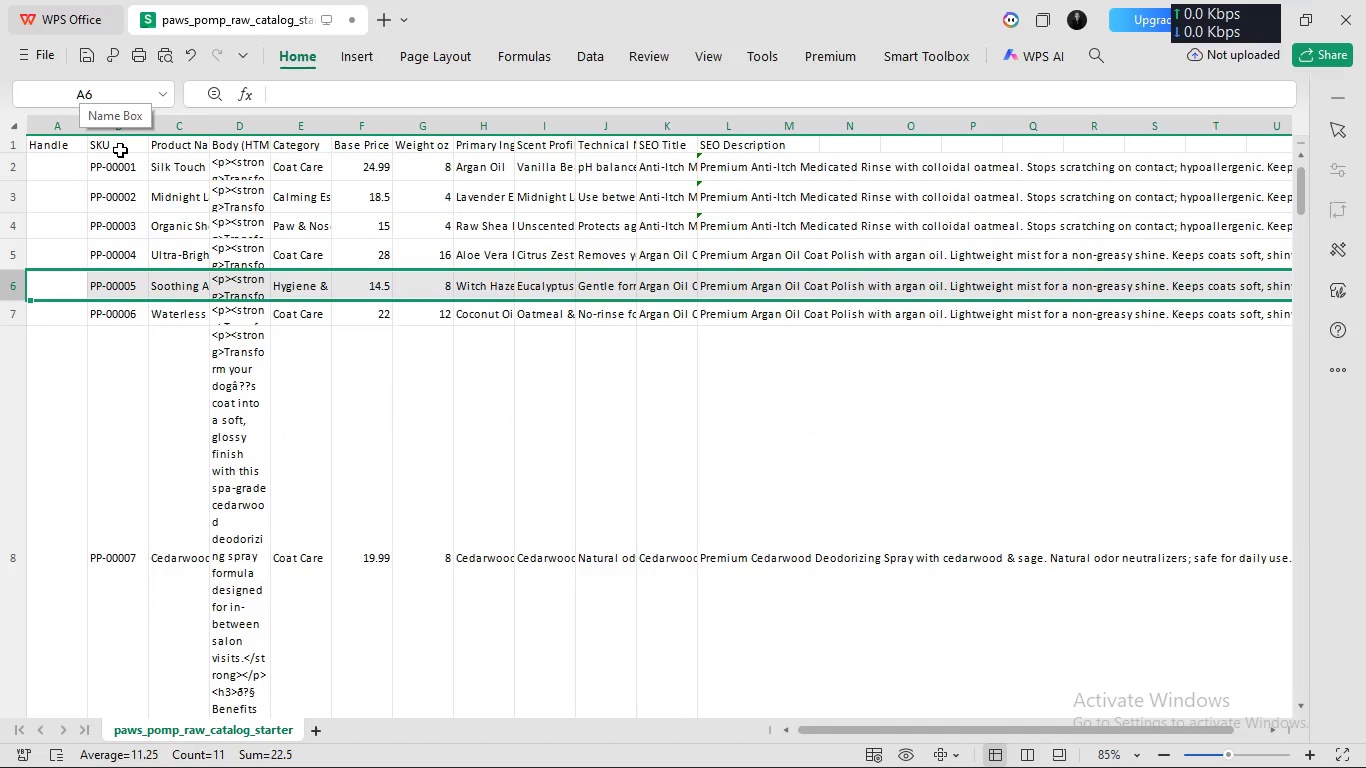 
wait(5.11)
 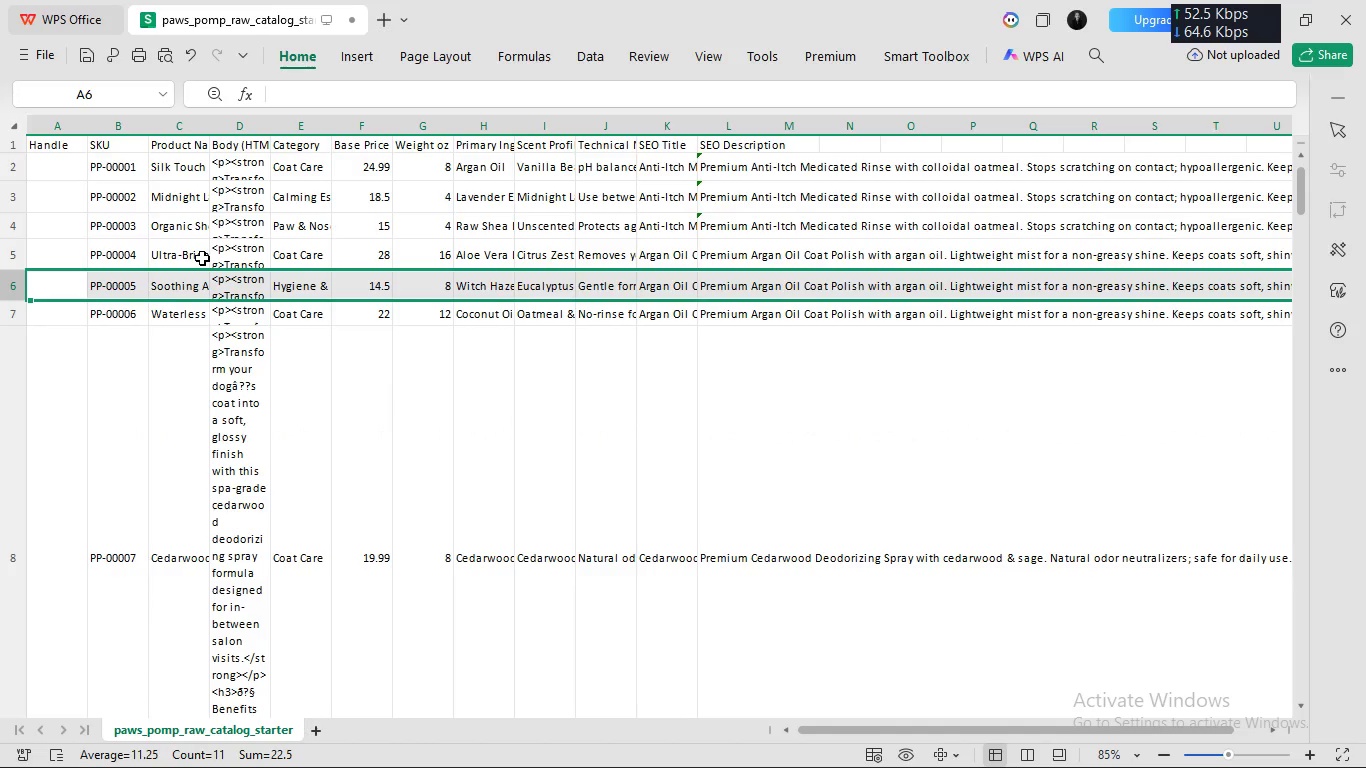 
left_click([118, 136])
 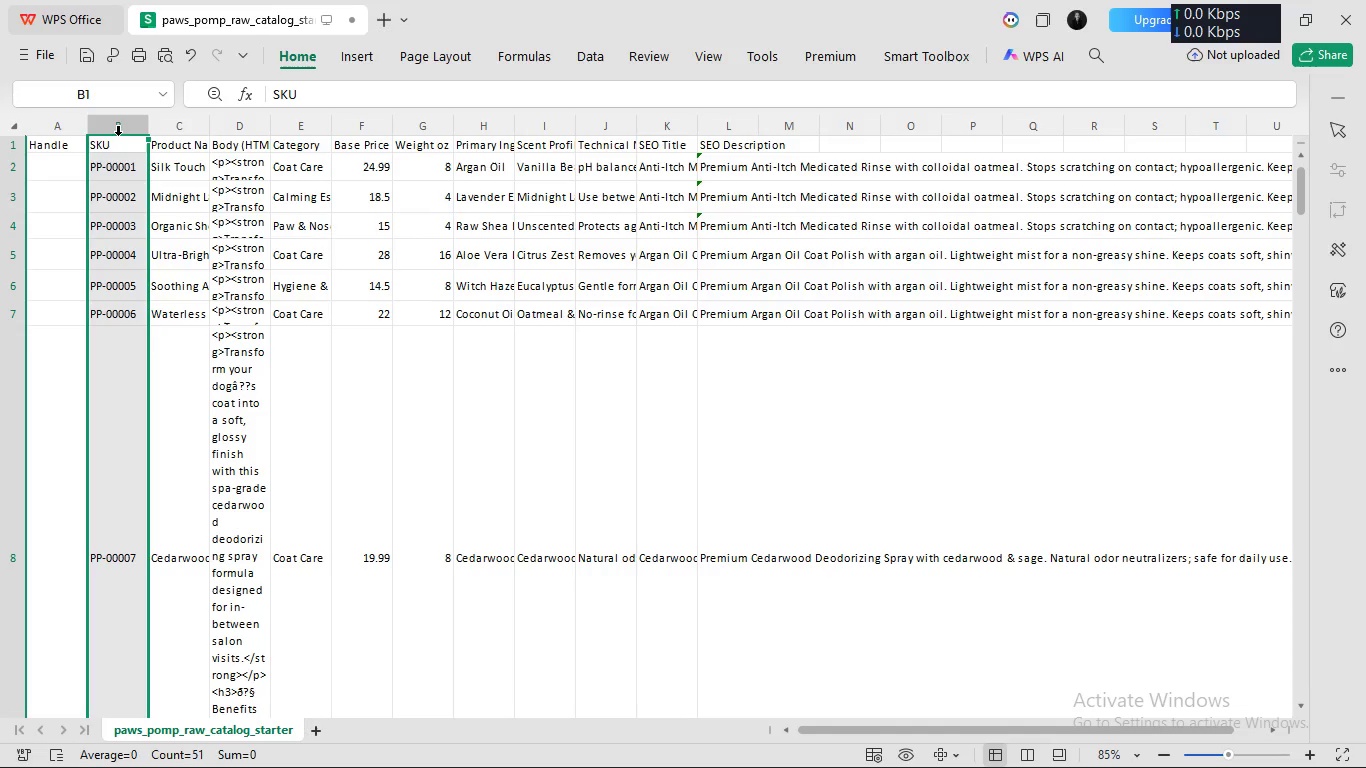 
key(Control+X)
 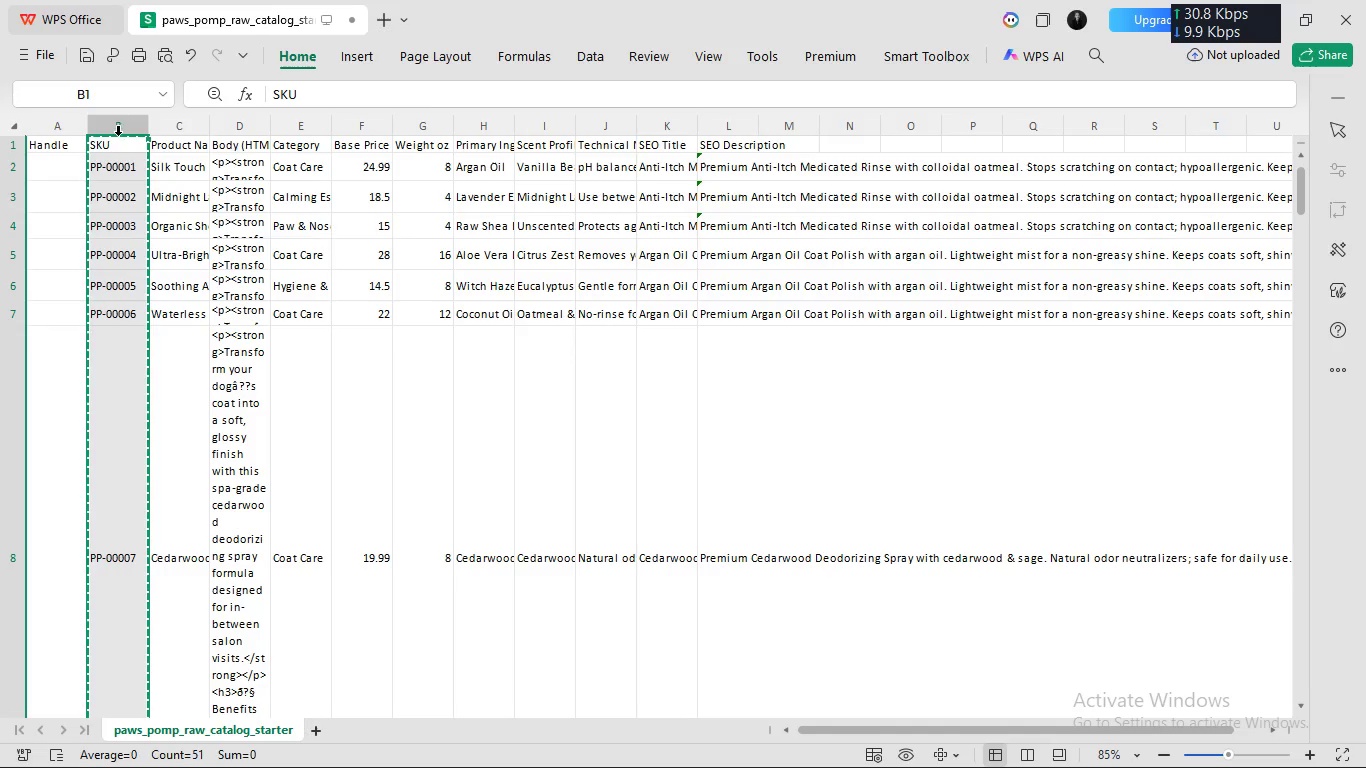 
mouse_move([448, 106])
 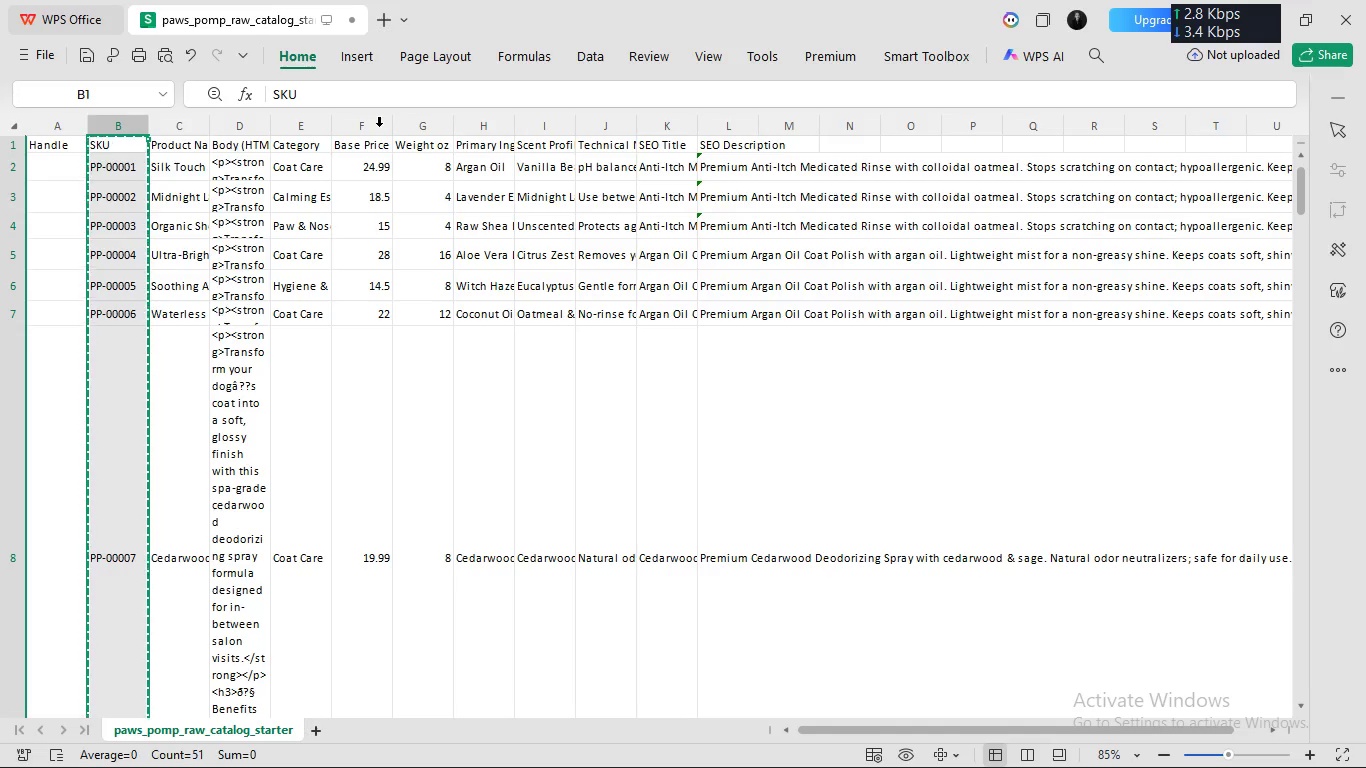 
left_click([363, 128])
 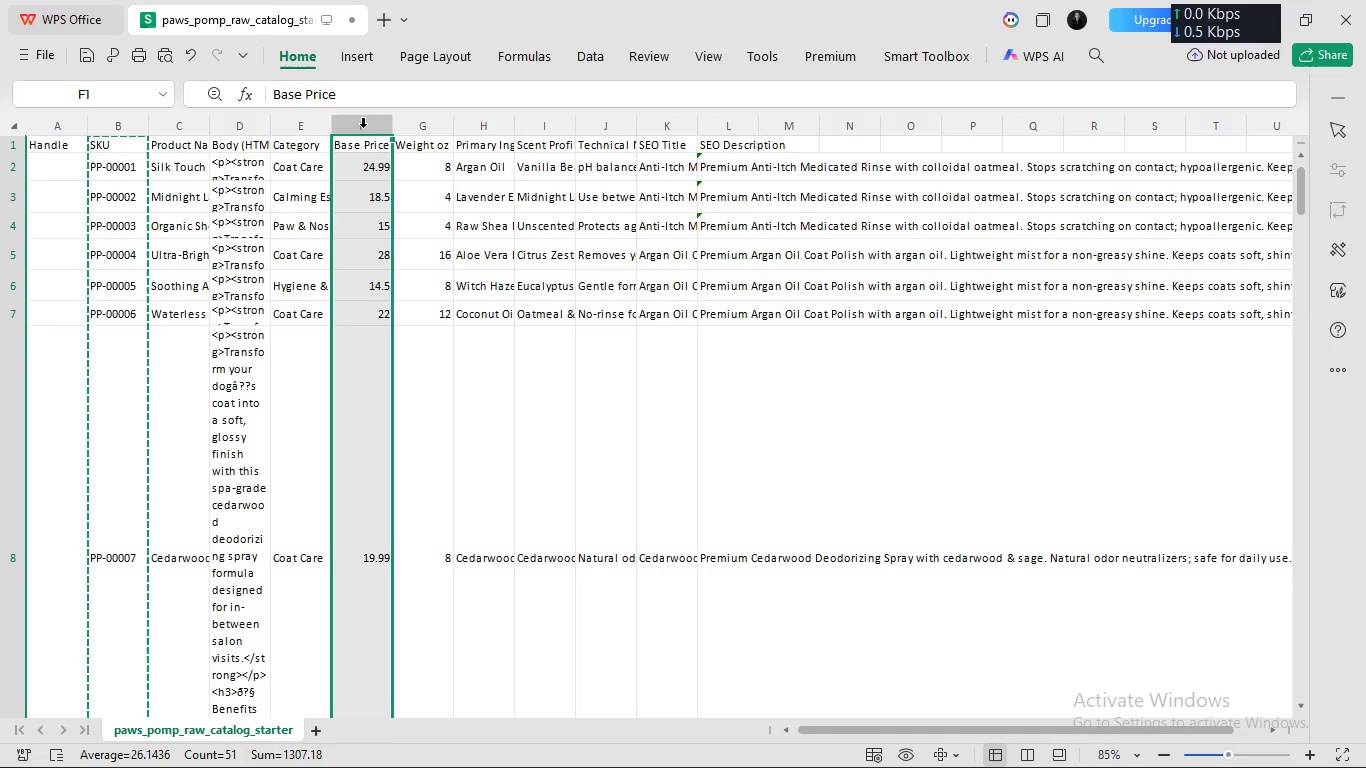 
right_click([363, 128])
 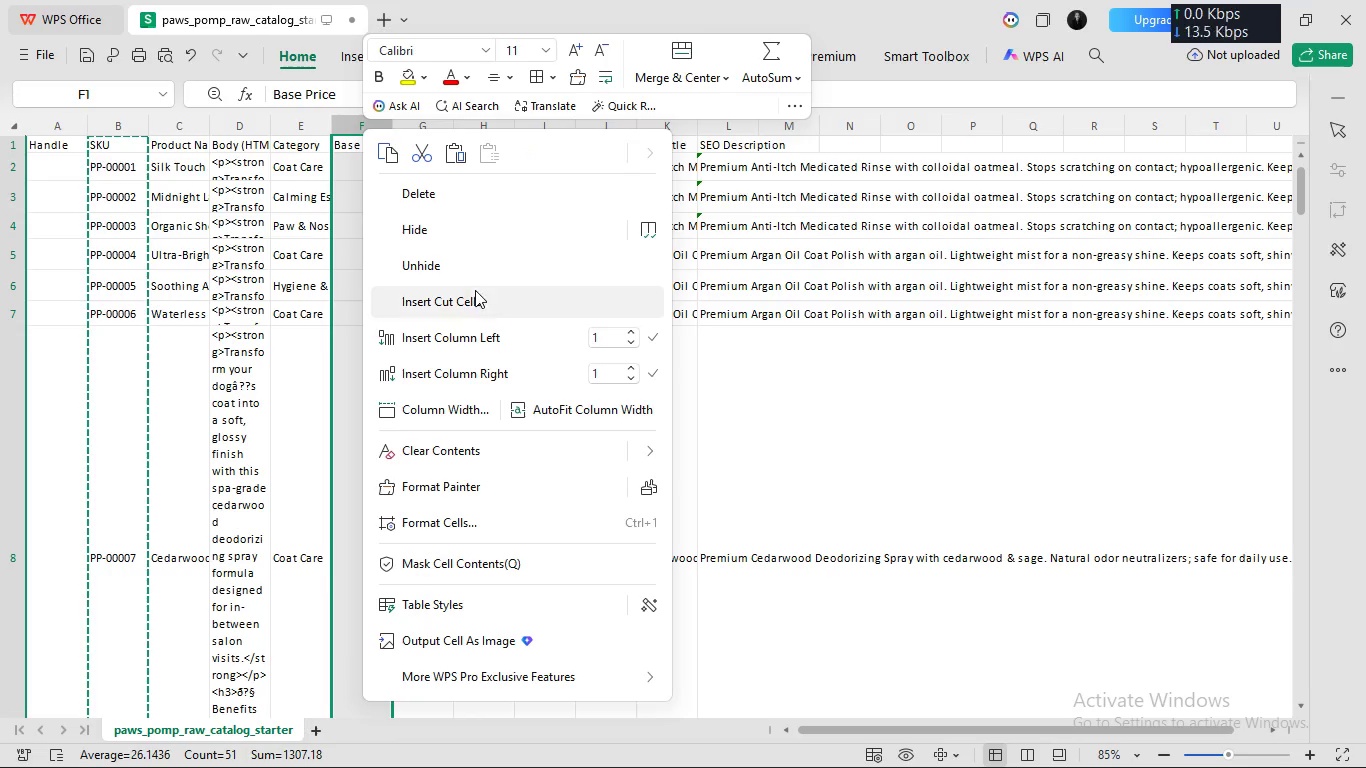 
left_click([471, 299])
 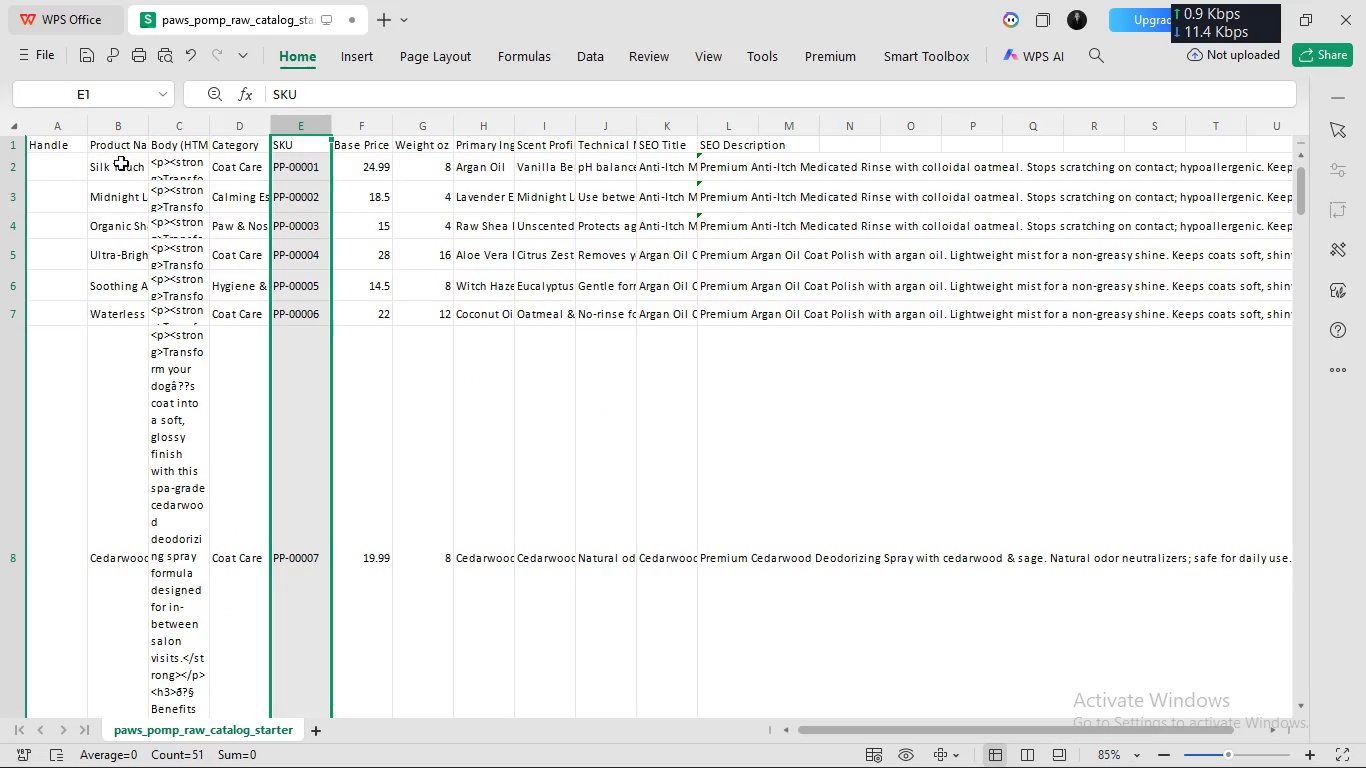 
double_click([118, 141])
 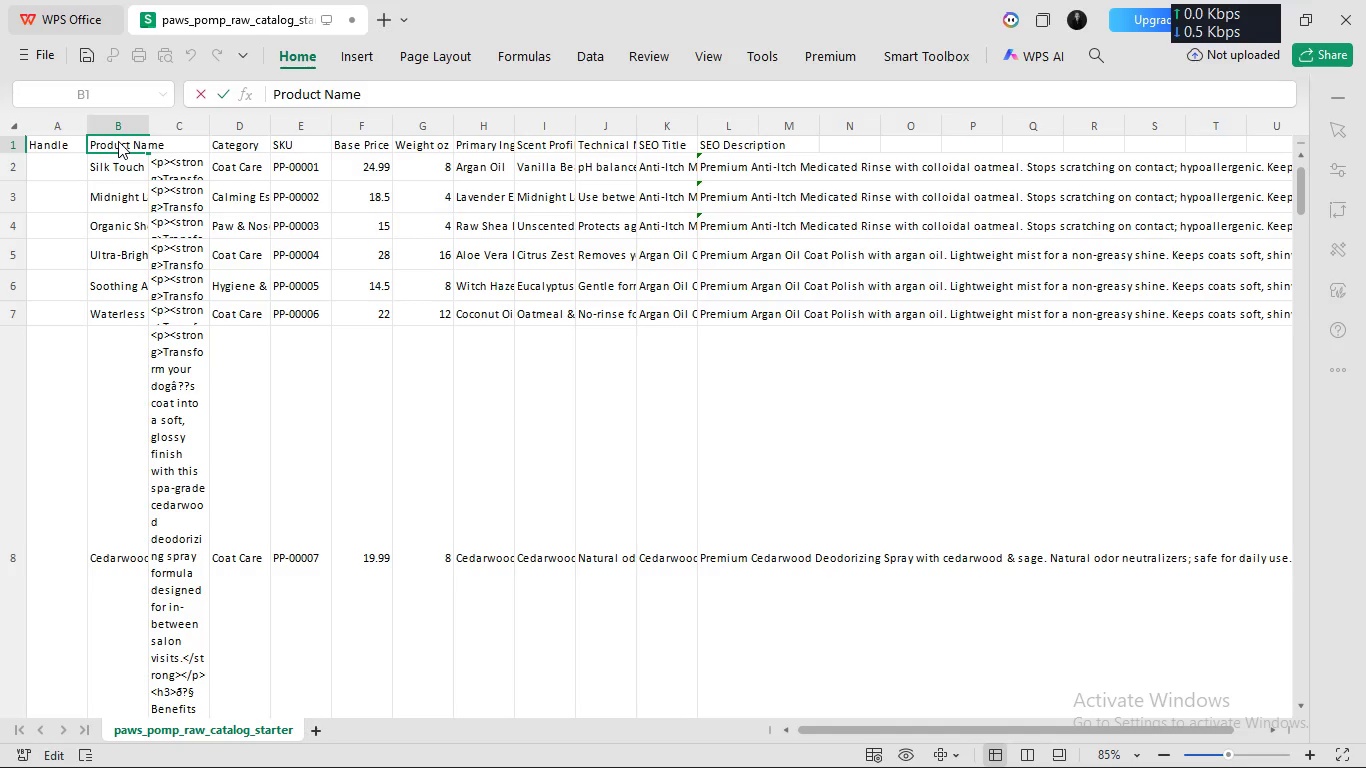 
left_click([118, 141])
 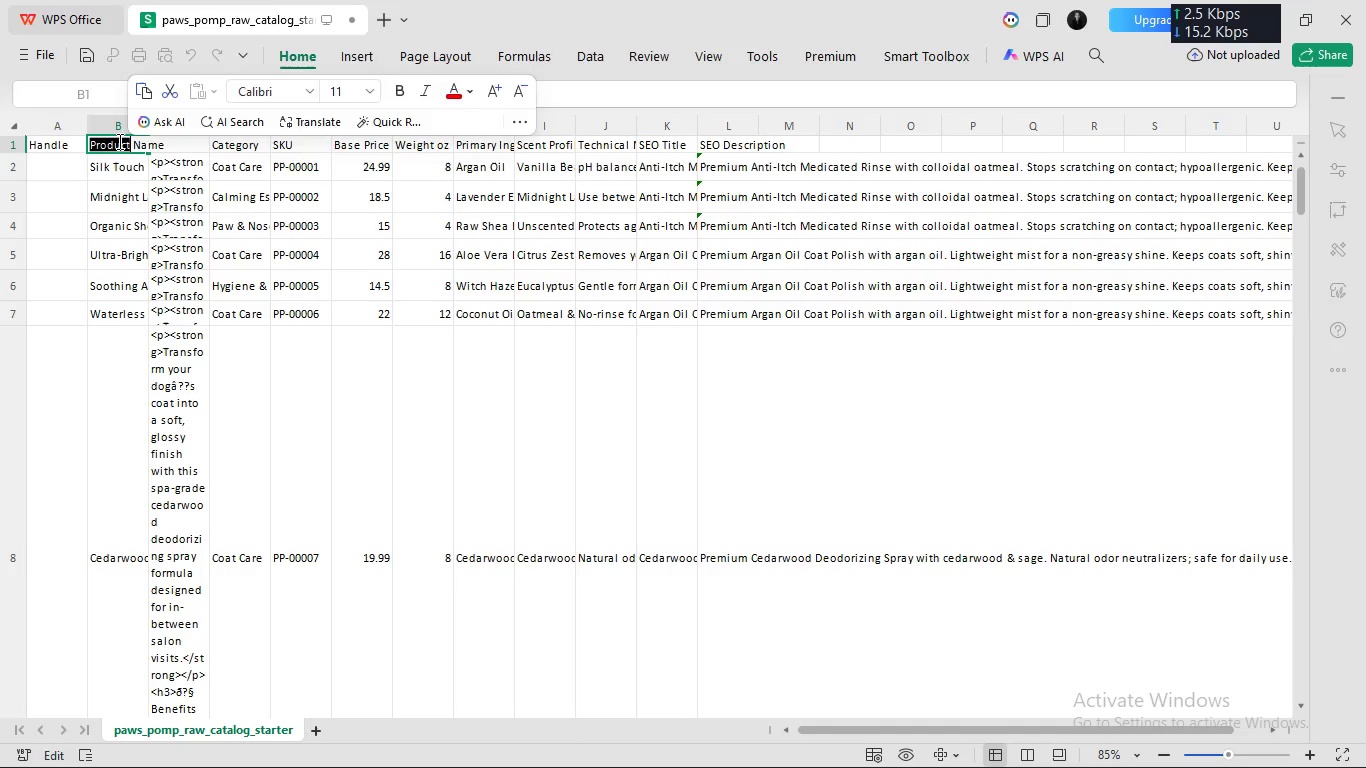 
double_click([118, 141])
 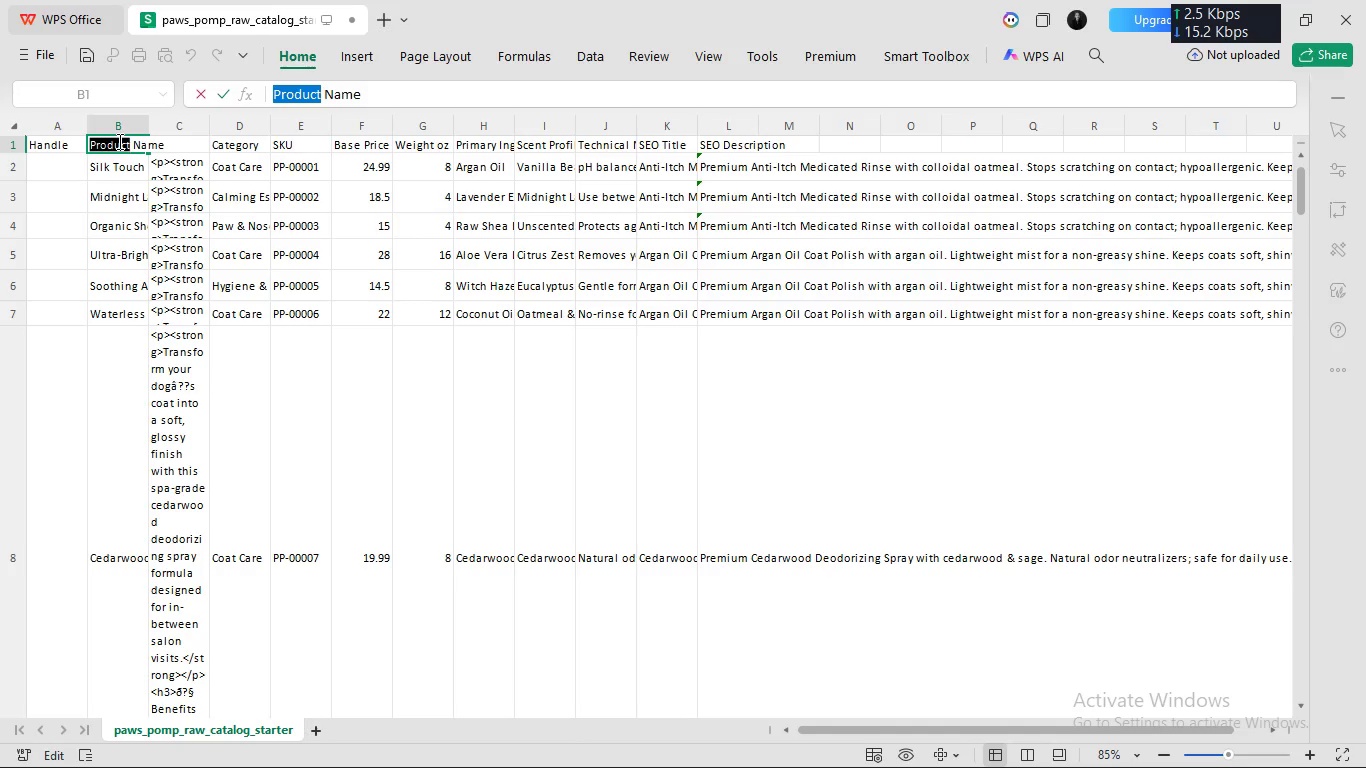 
key(Control+A)
 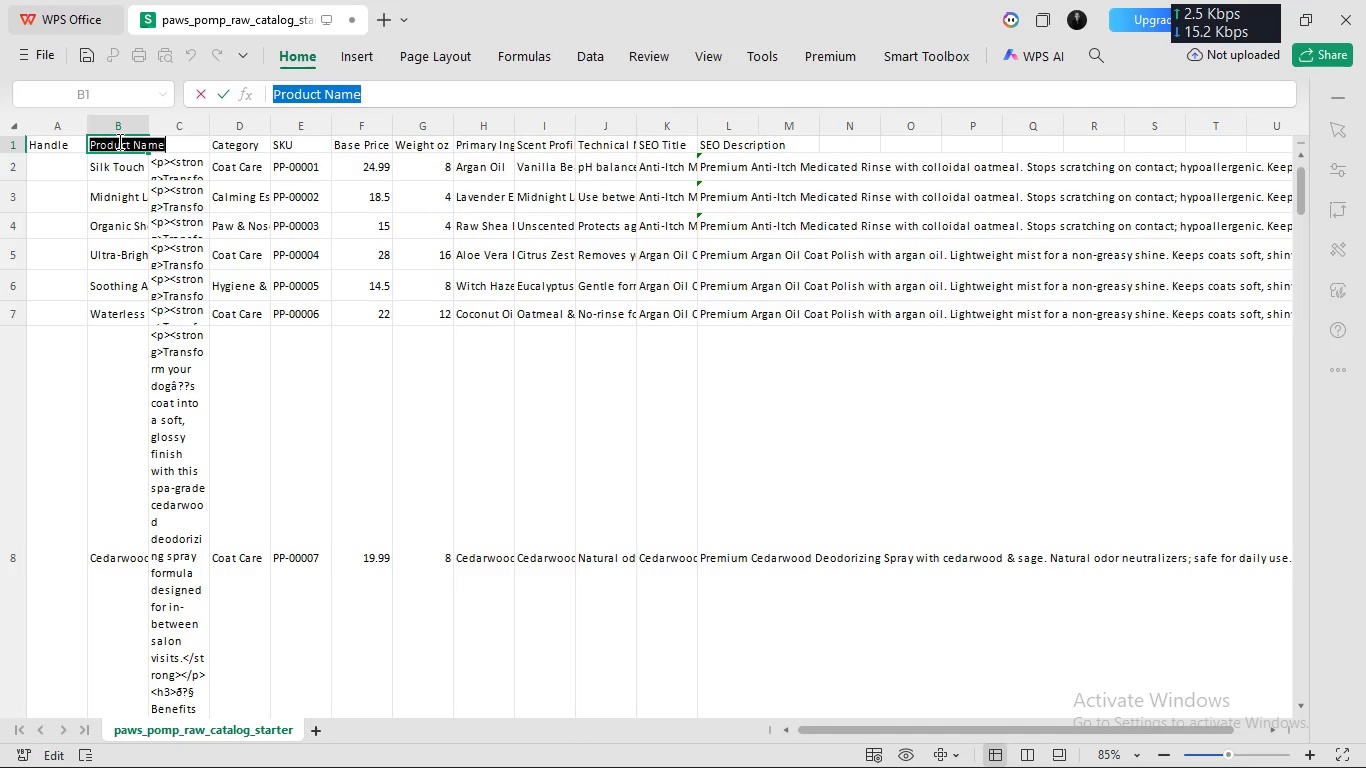 
type(Titl)
 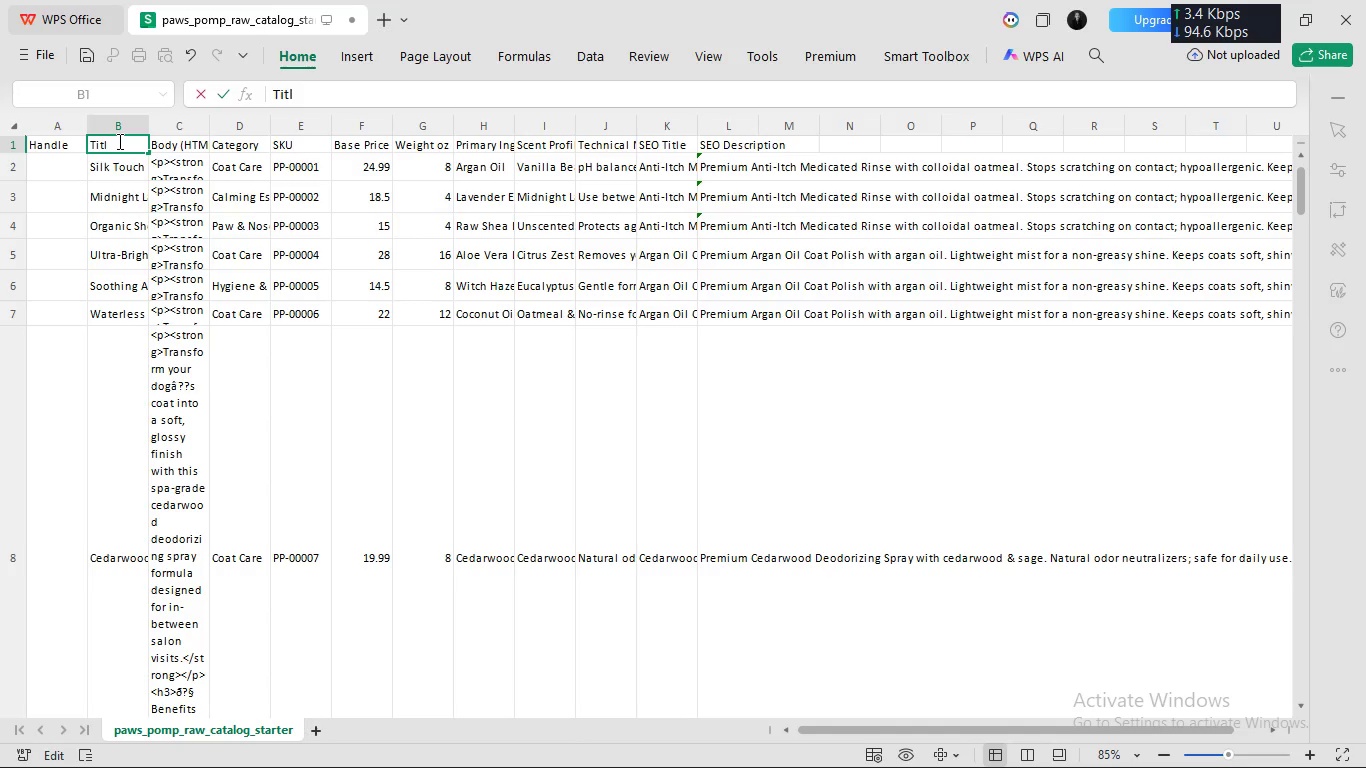 
hold_key(key=E, duration=0.33)
 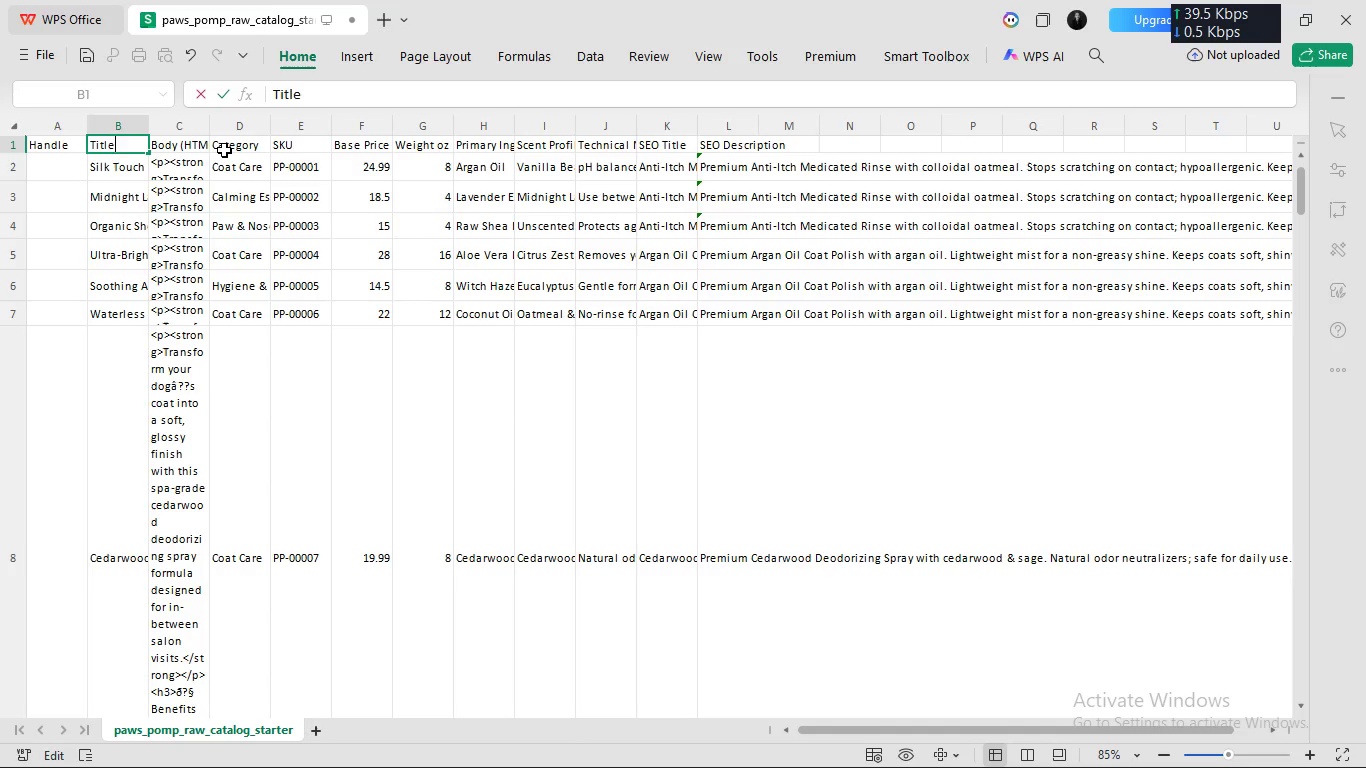 
left_click([224, 149])
 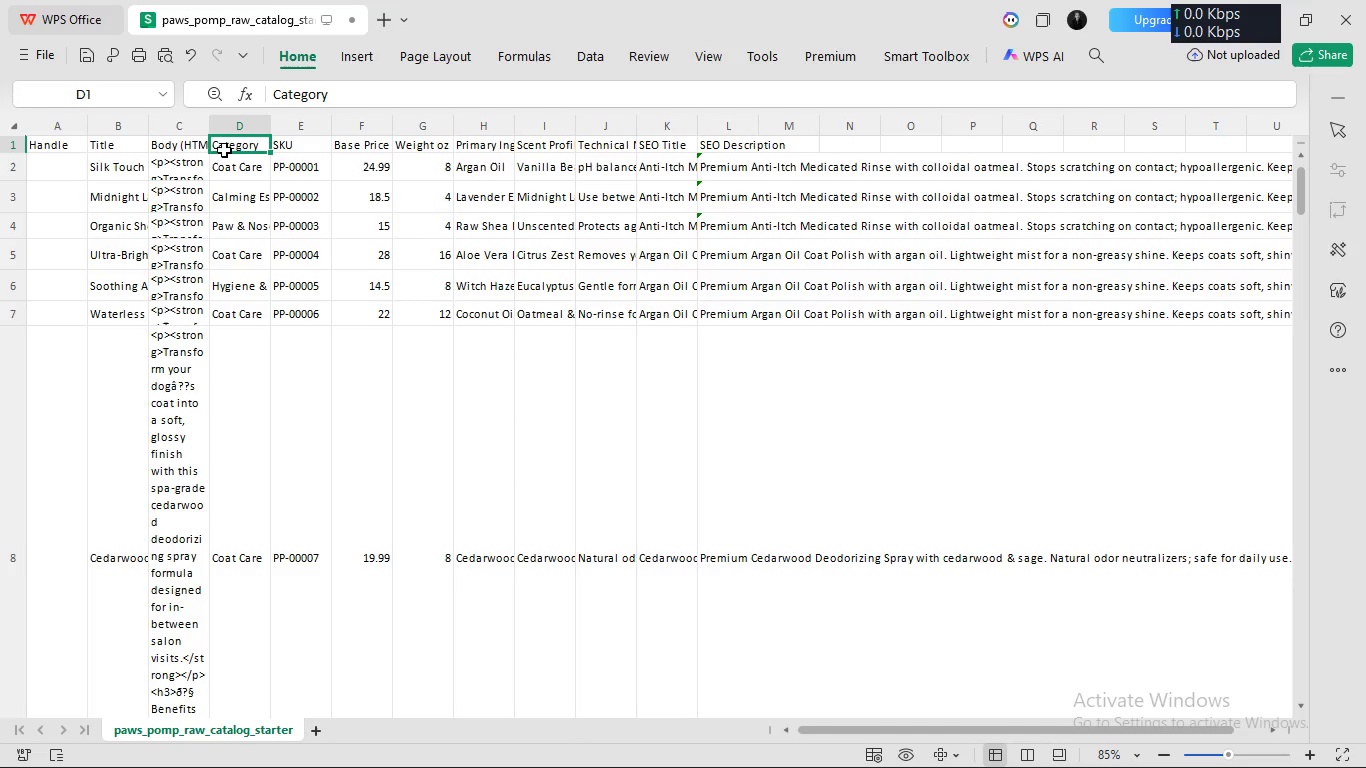 
left_click([282, 149])
 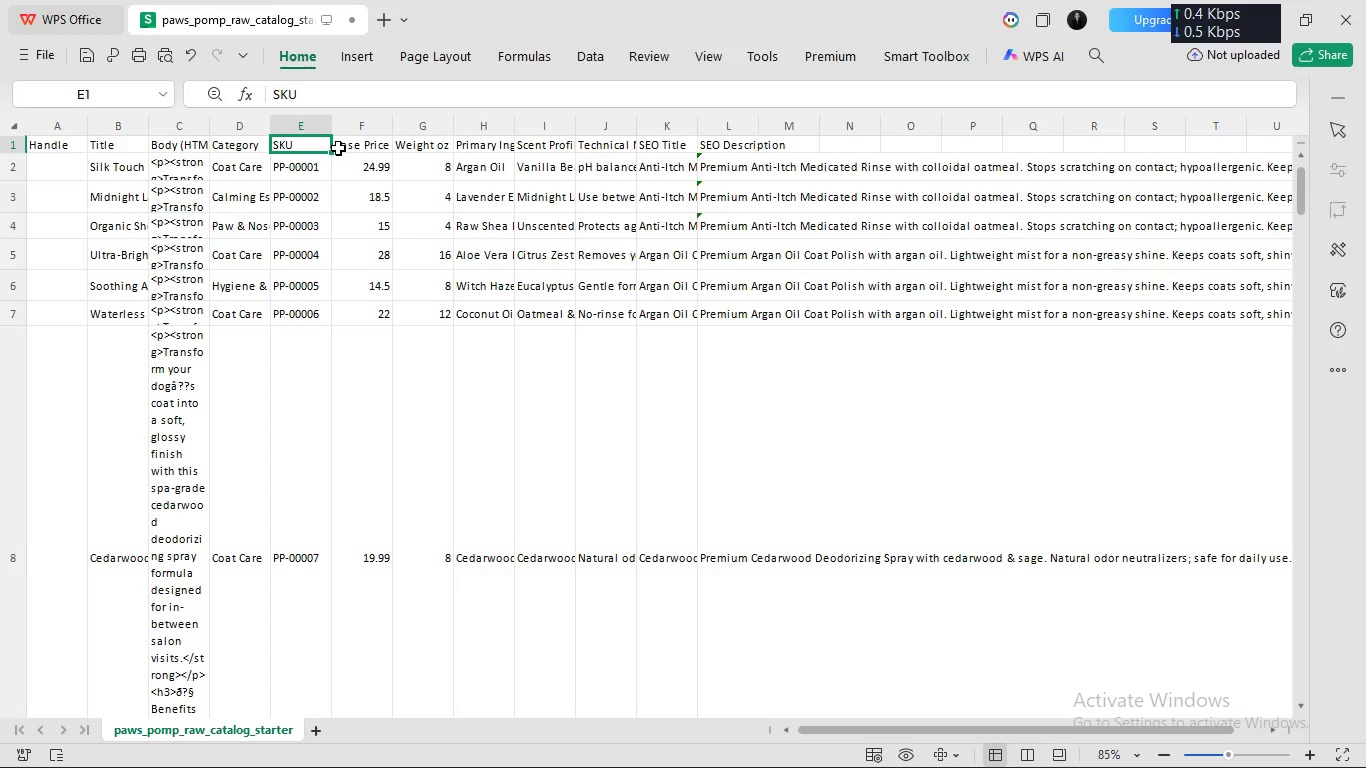 
left_click([184, 147])
 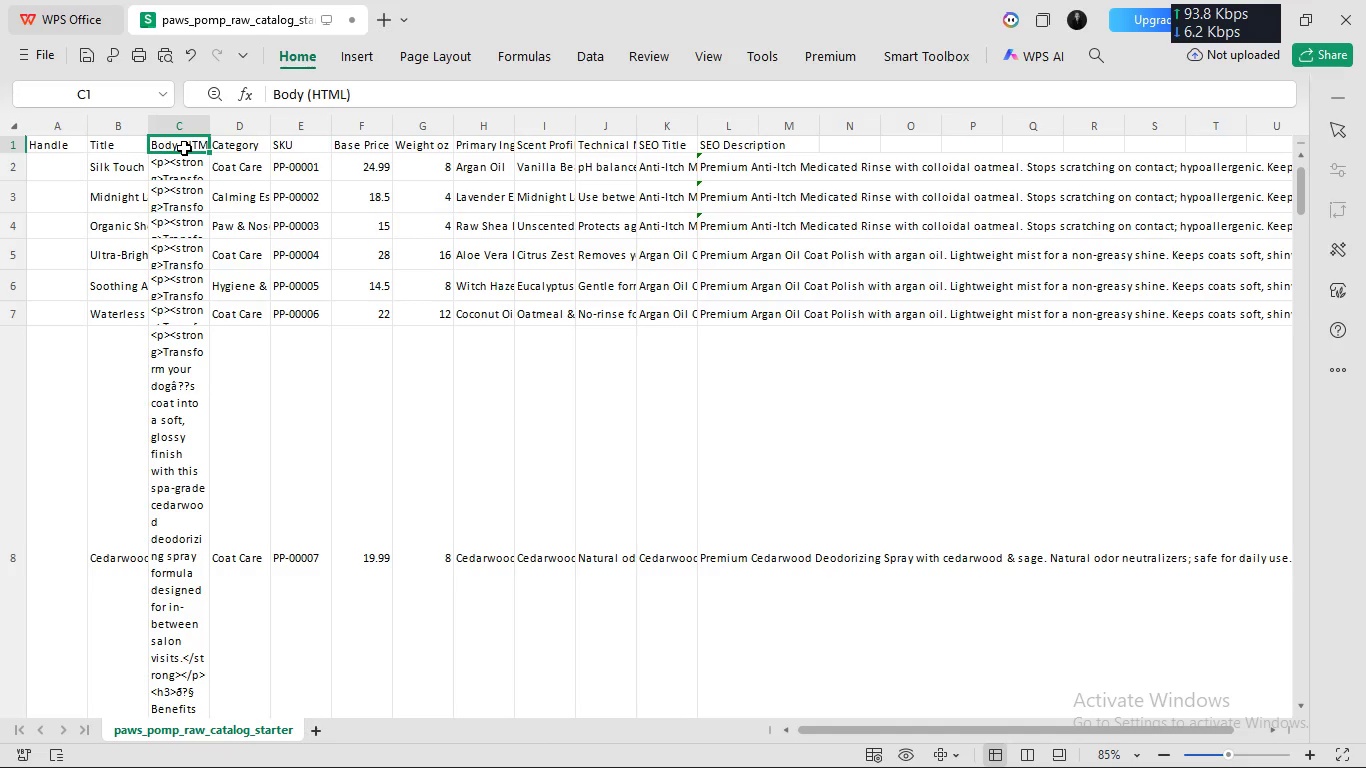 
right_click([184, 147])
 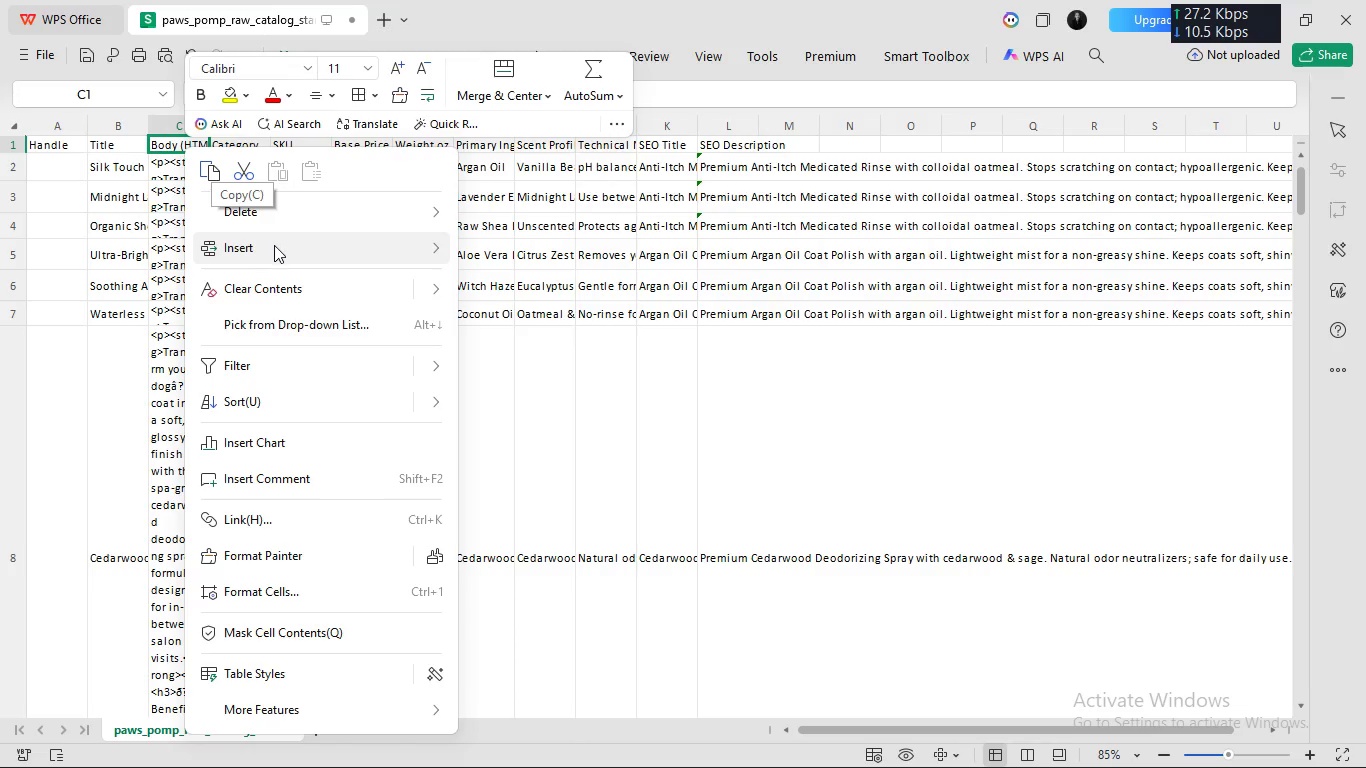 
left_click([275, 250])
 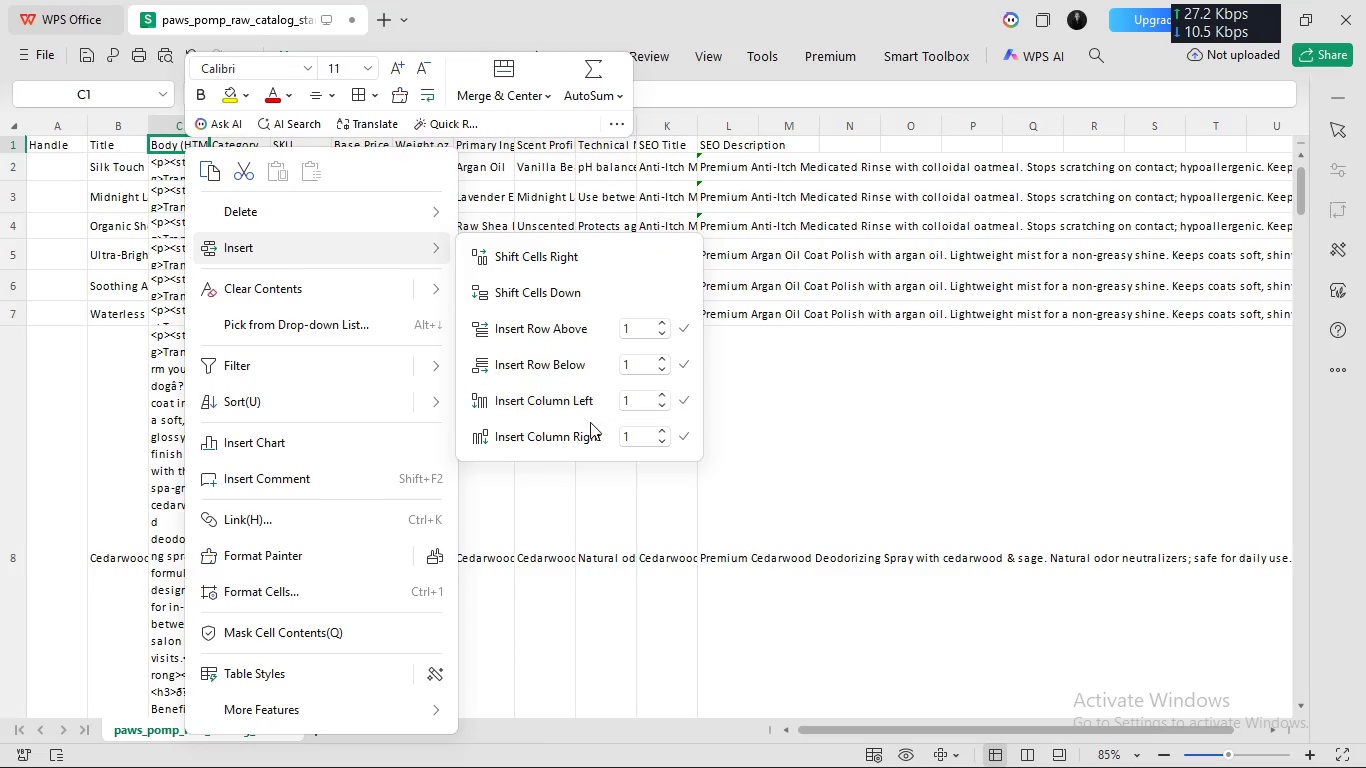 
left_click([588, 442])
 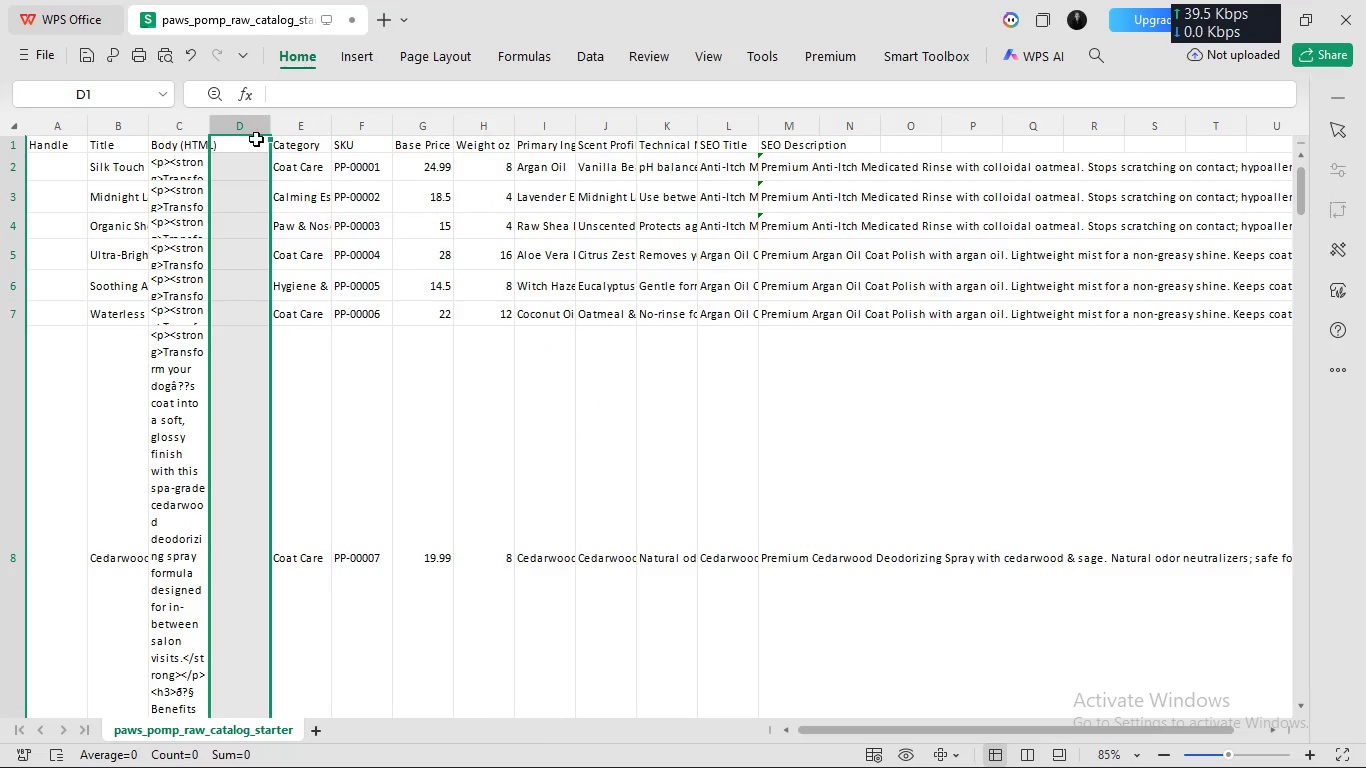 
left_click([253, 150])
 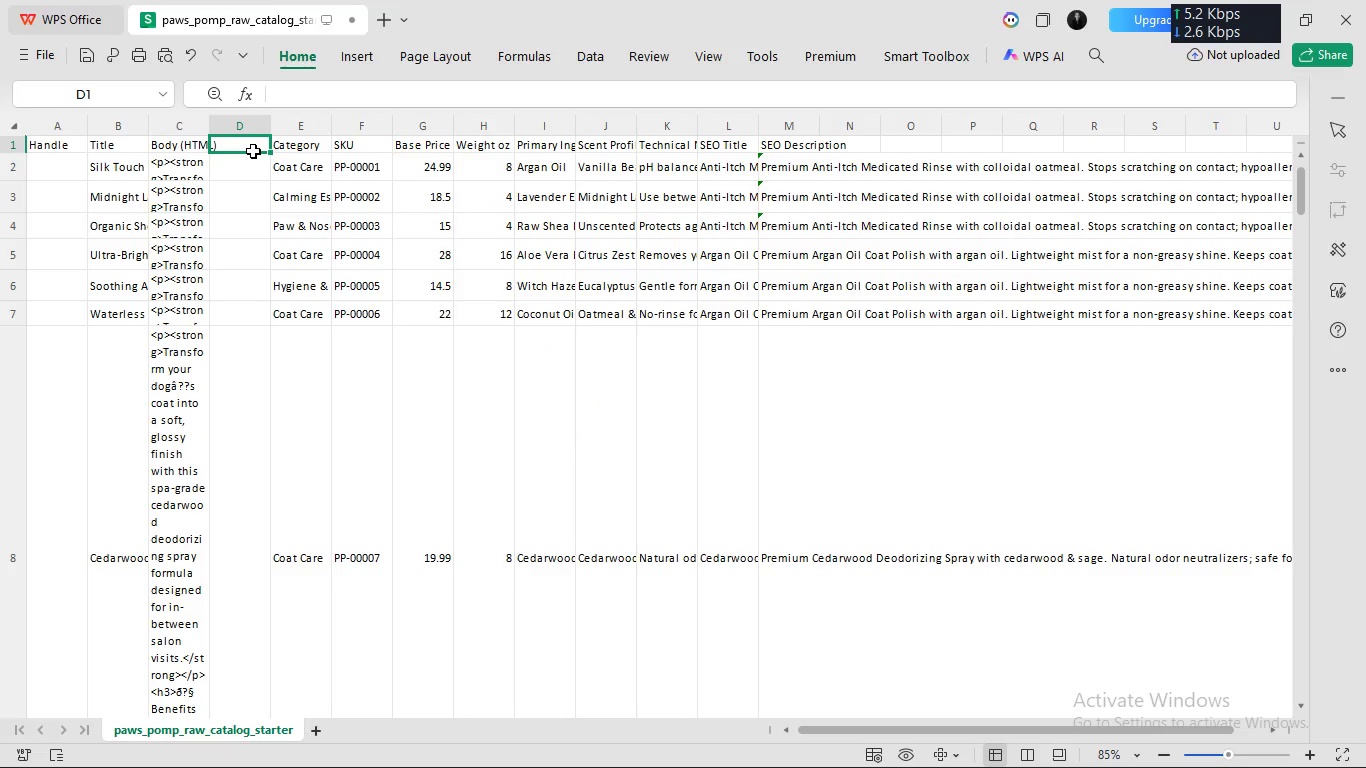 
type(Vendor)
 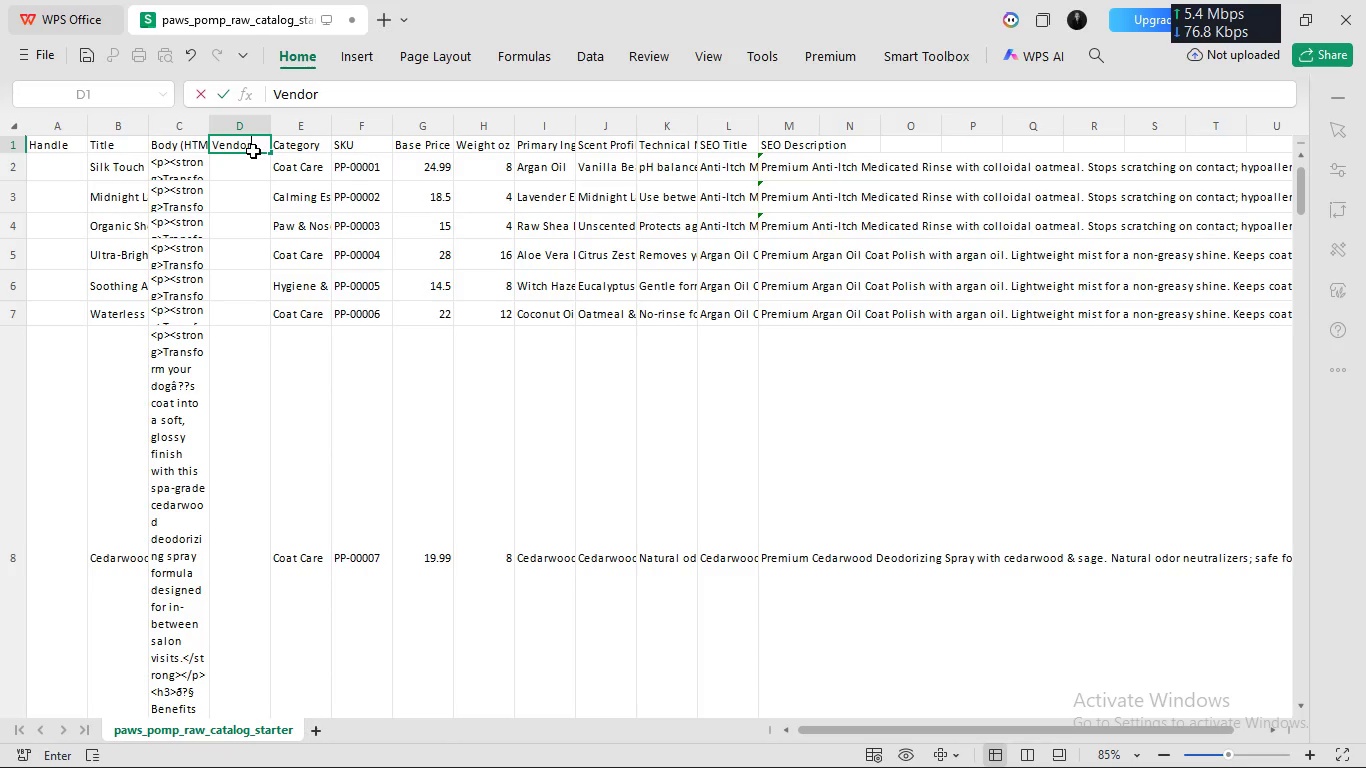 
double_click([310, 149])
 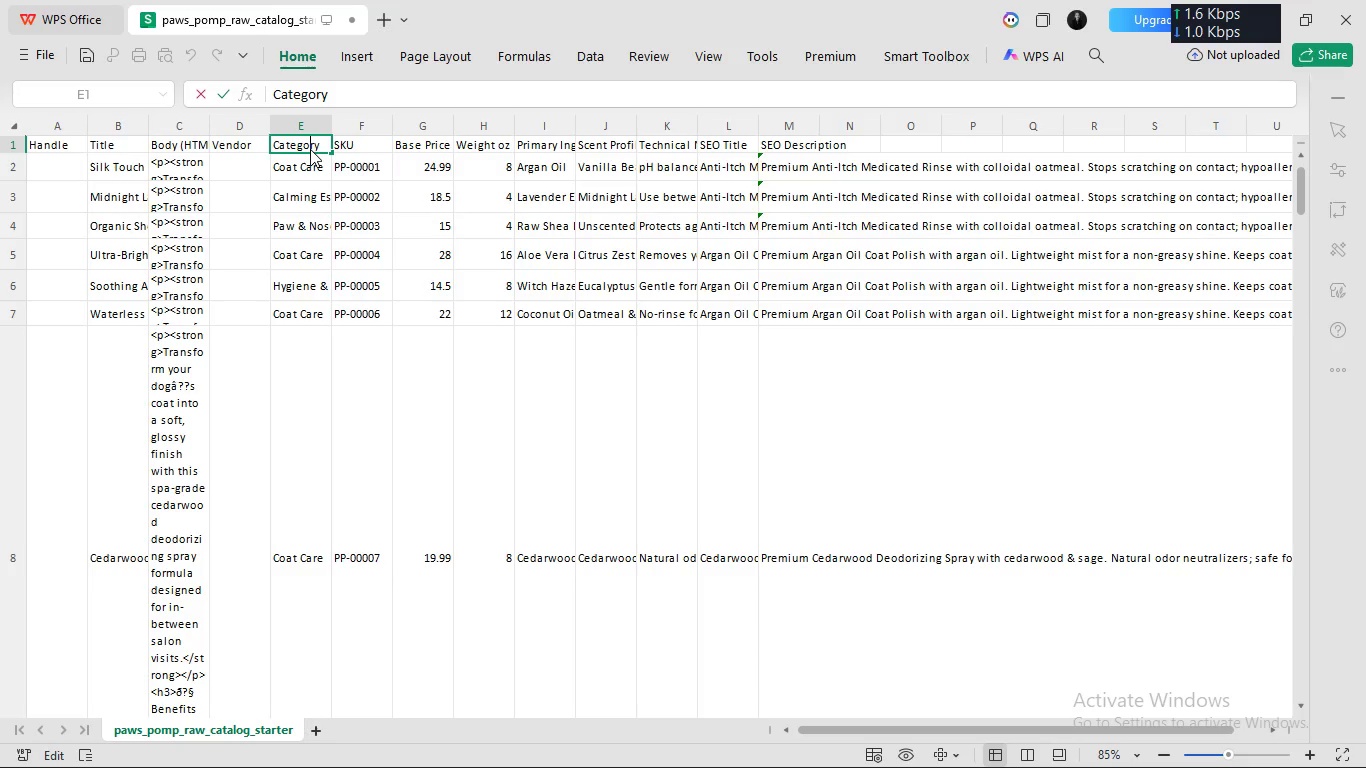 
left_click([310, 149])
 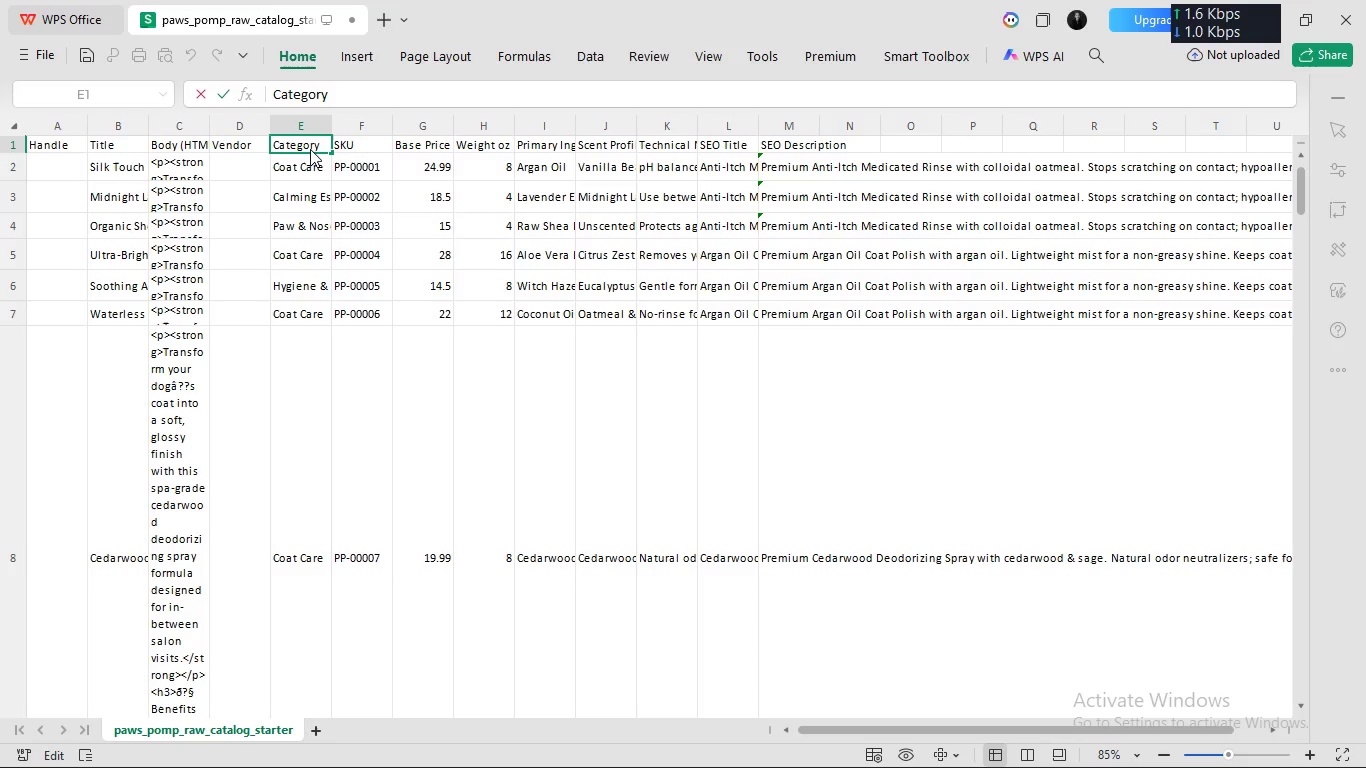 
hold_key(key=ArrowLeft, duration=0.88)
 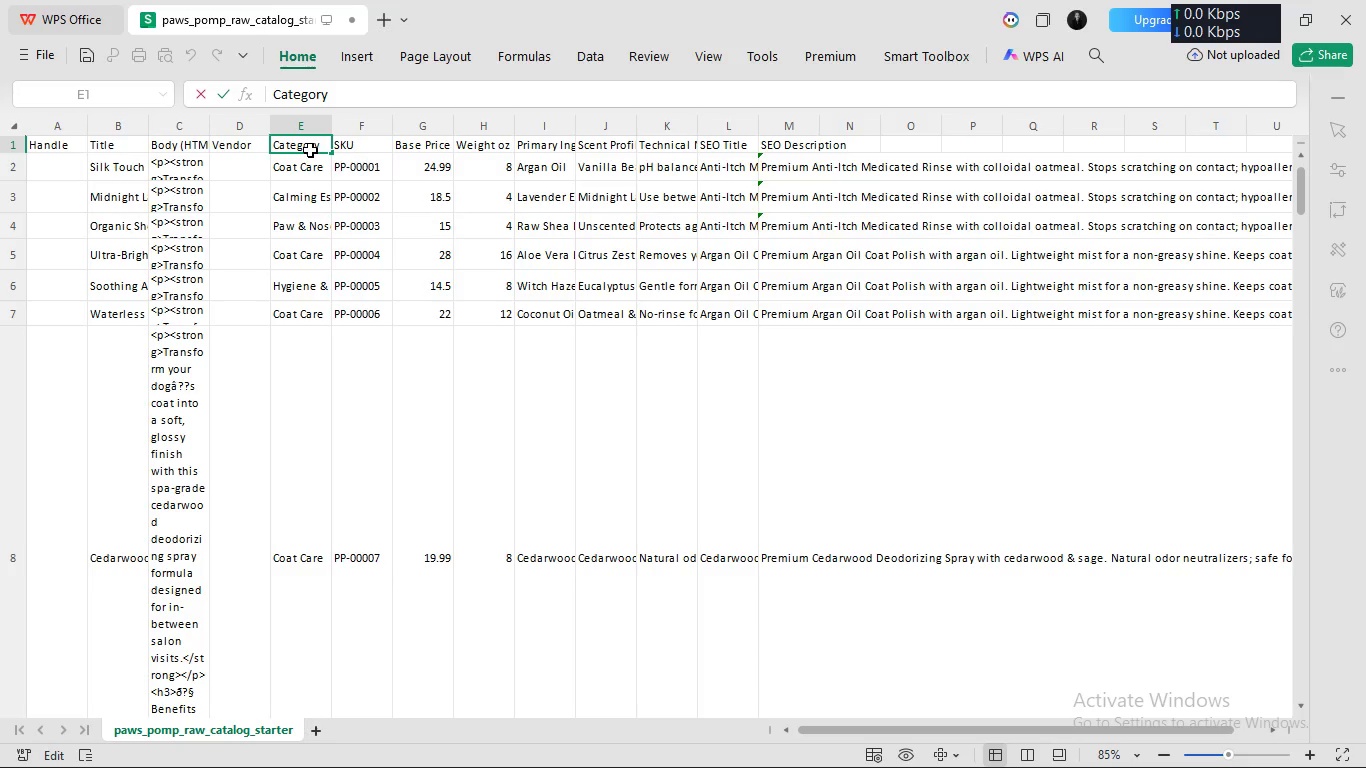 
type(Product )
 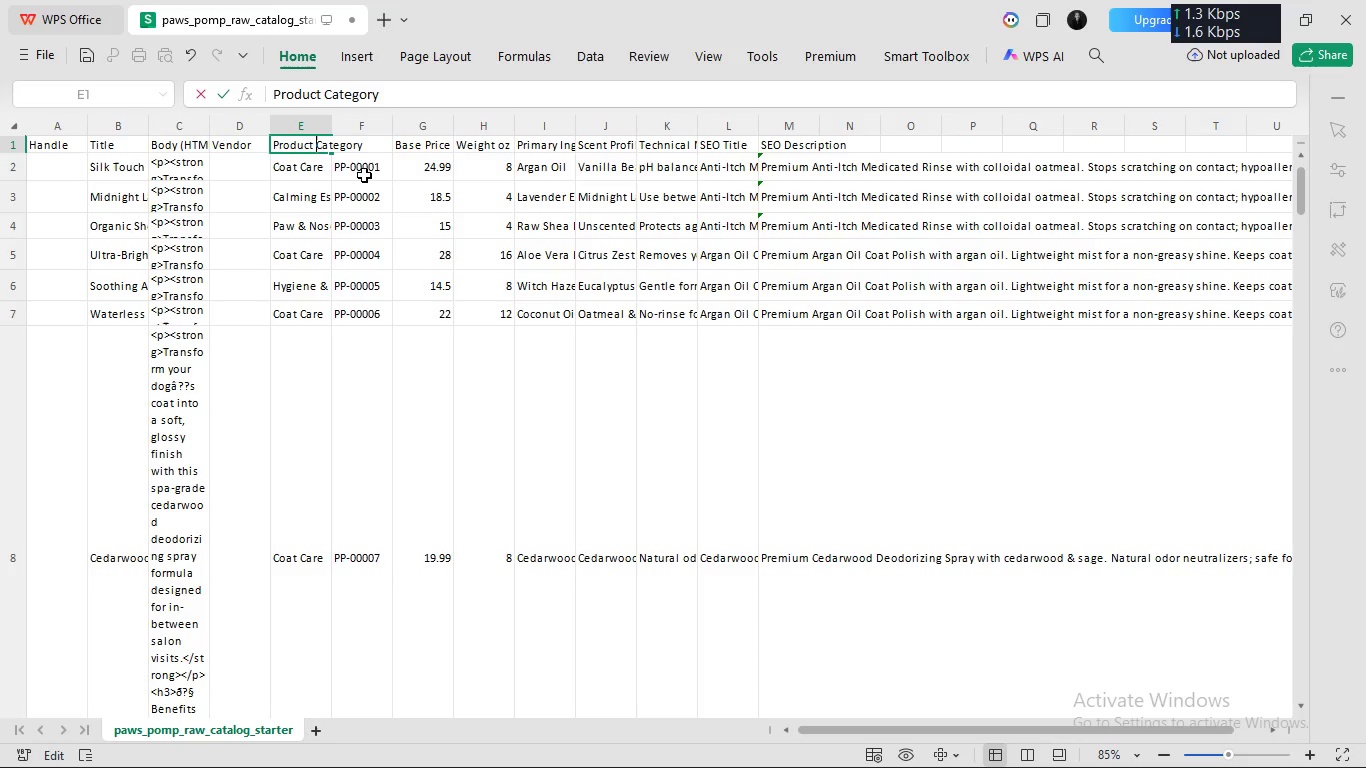 
left_click([365, 180])
 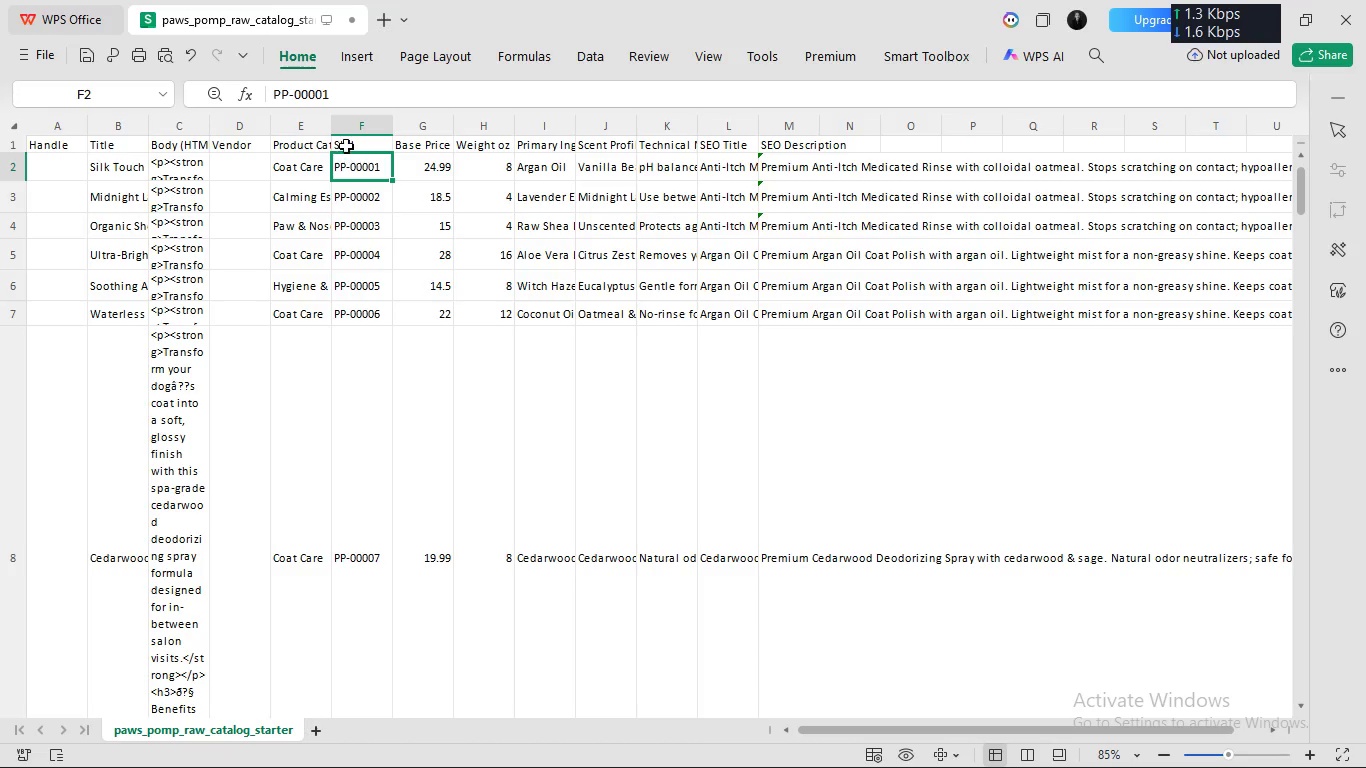 
left_click([342, 141])
 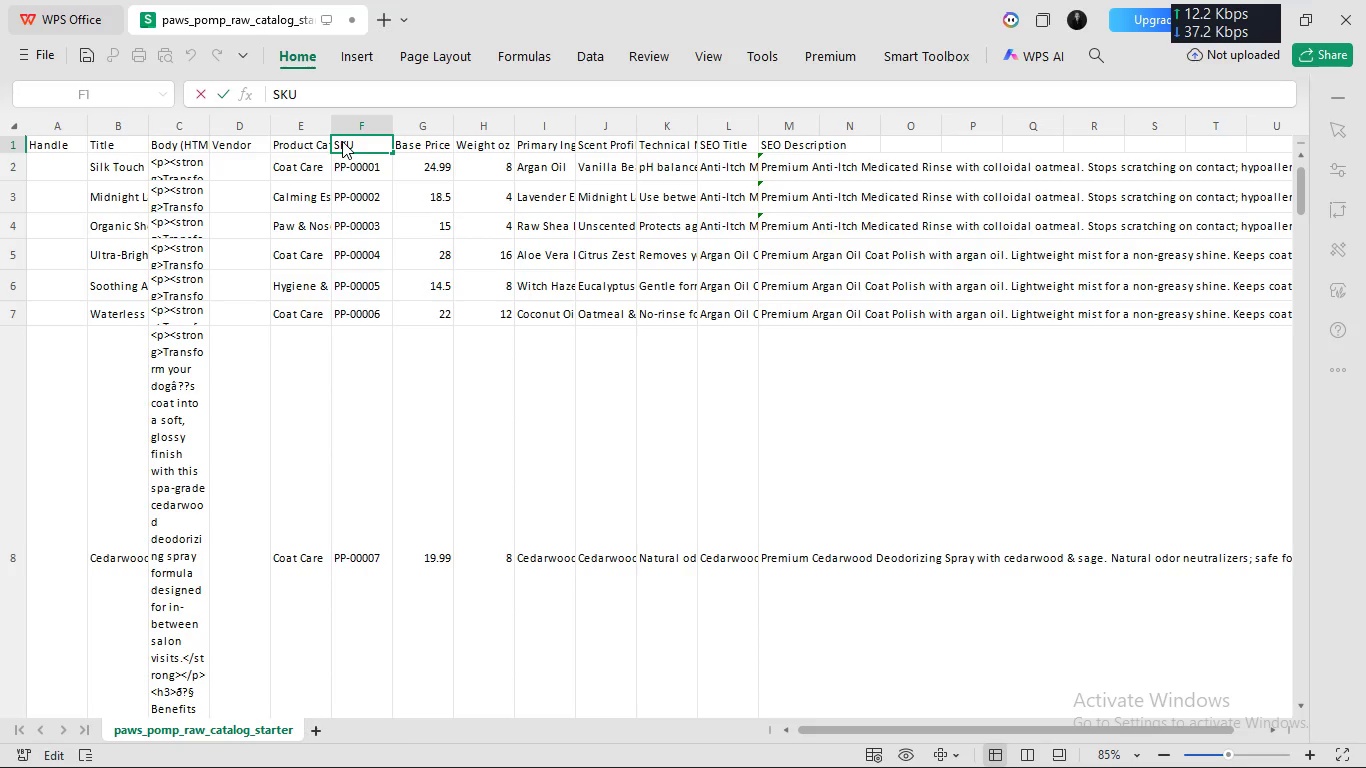 
double_click([342, 141])
 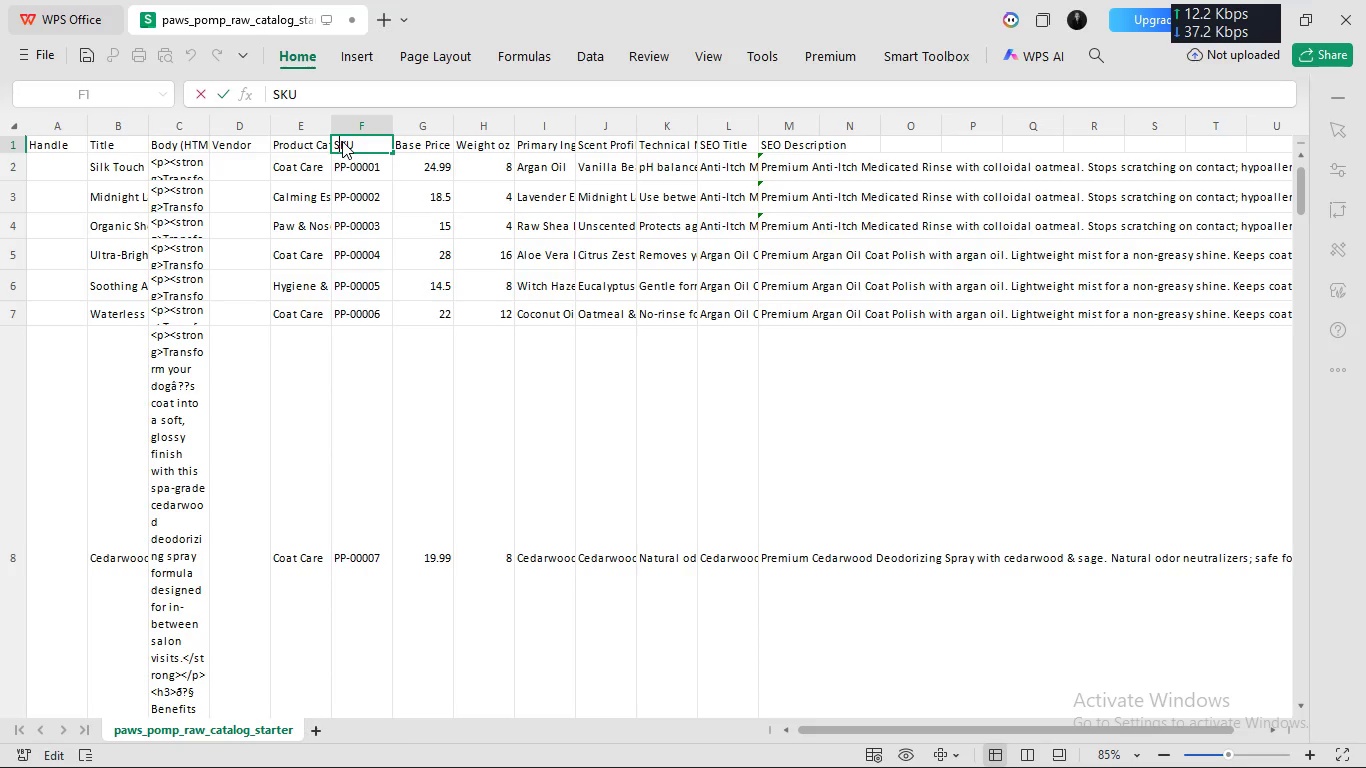 
key(ArrowLeft)
 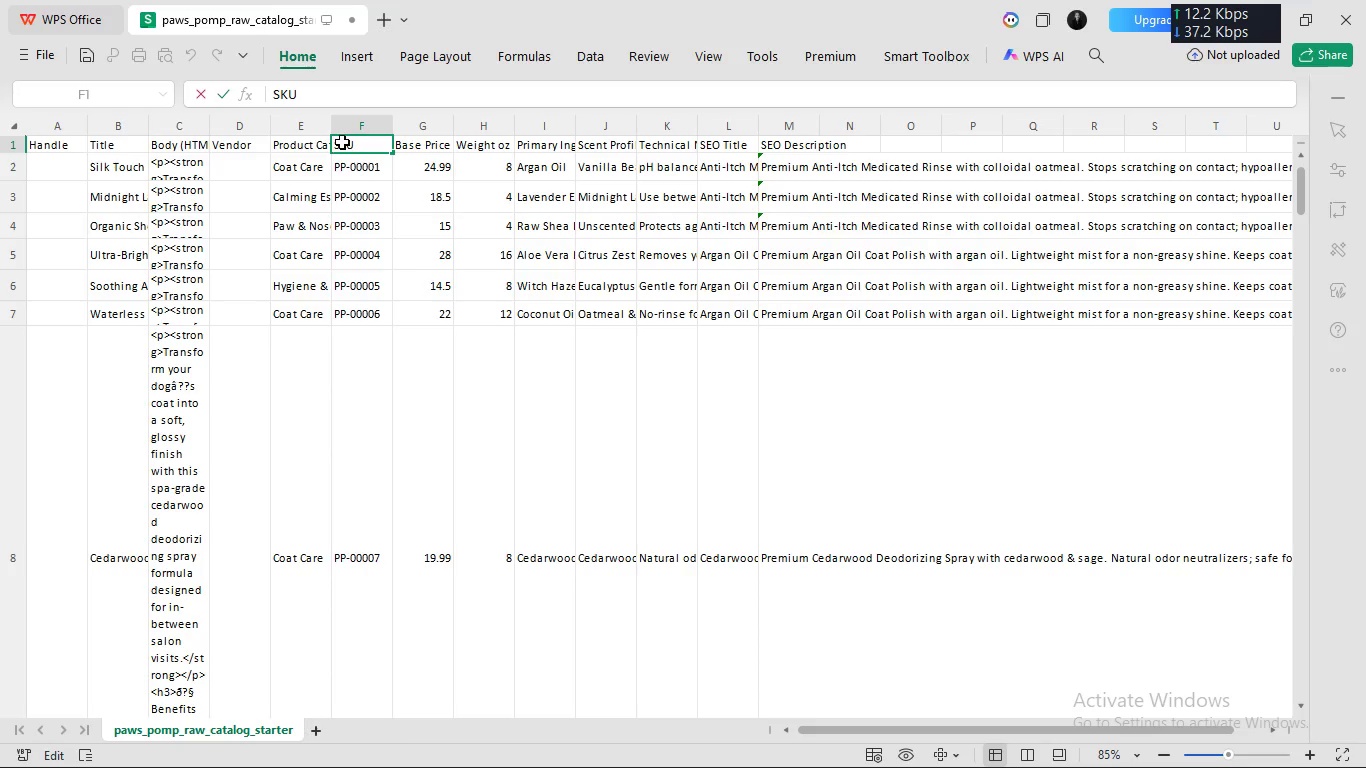 
type(Variant )
 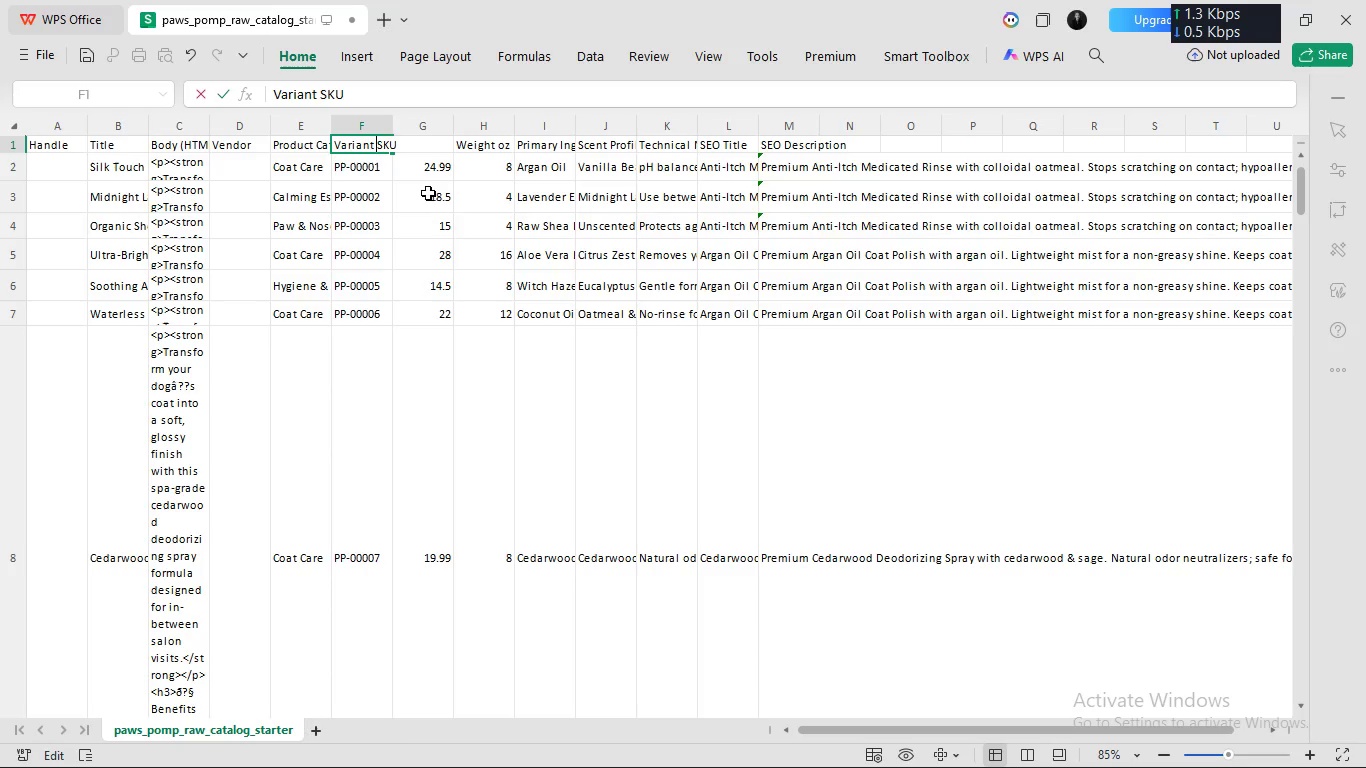 
left_click([427, 195])
 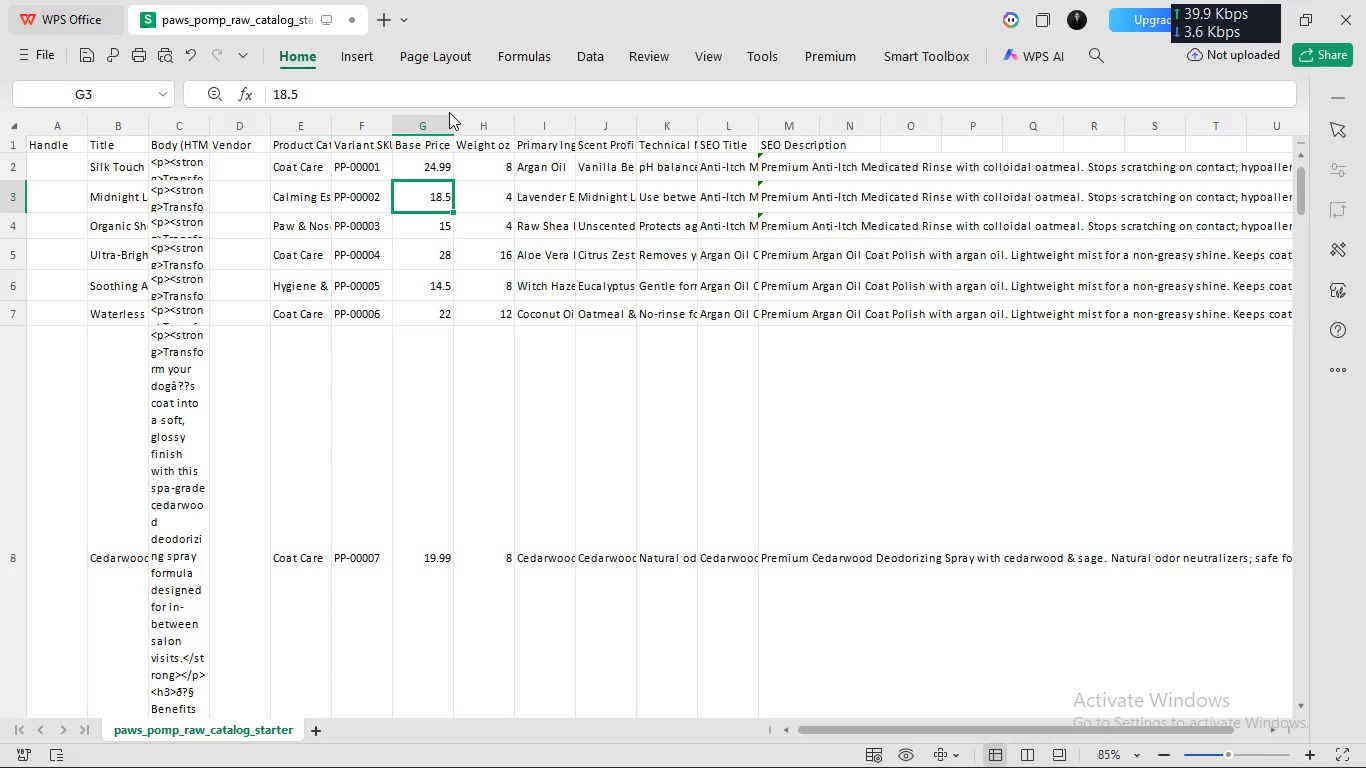 
double_click([413, 156])
 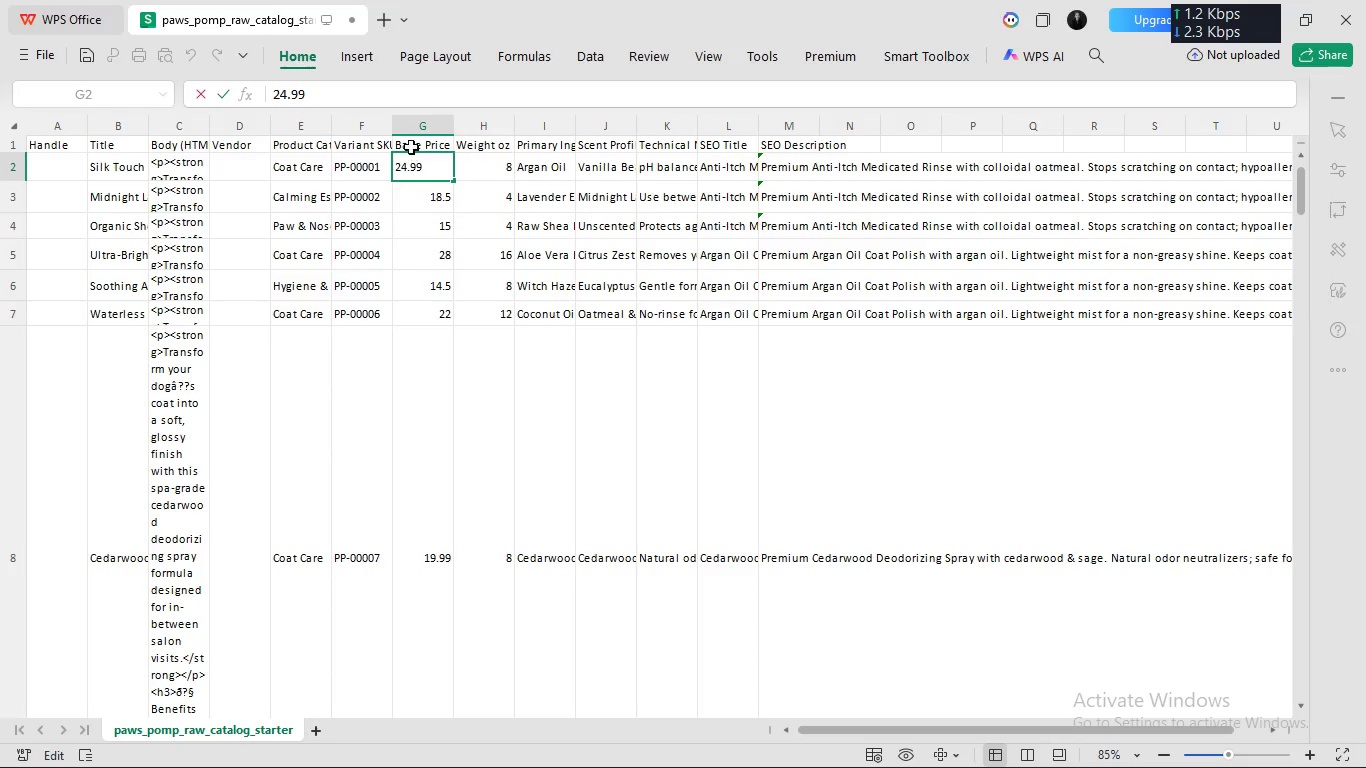 
left_click([413, 156])
 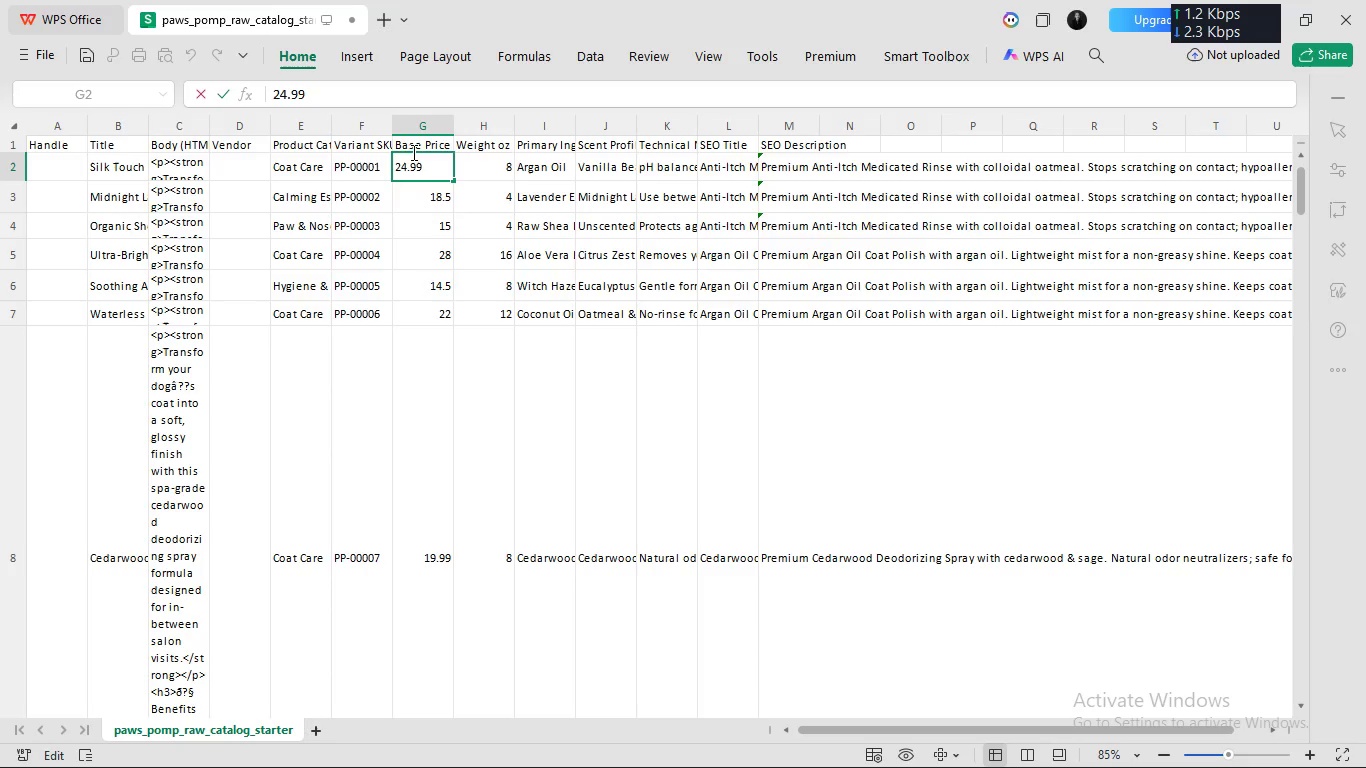 
double_click([410, 145])
 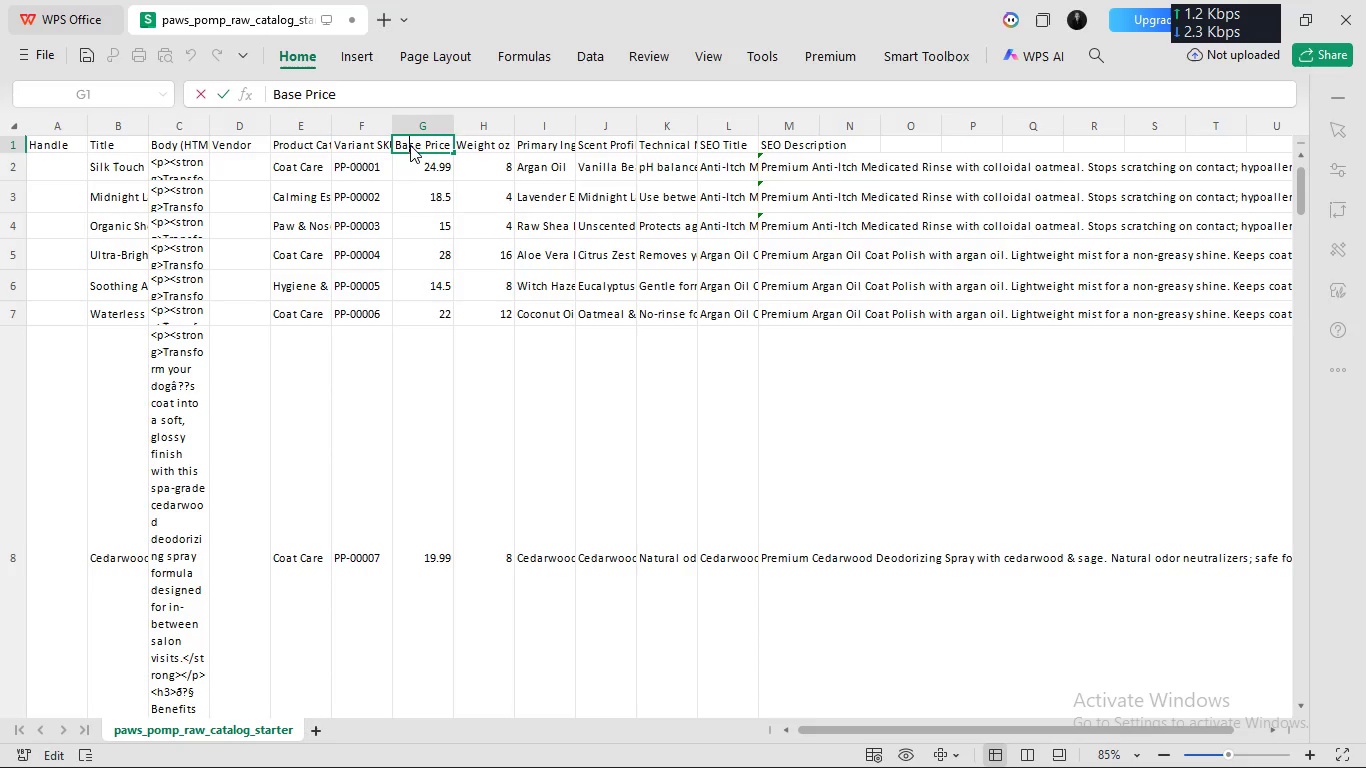 
triple_click([410, 145])
 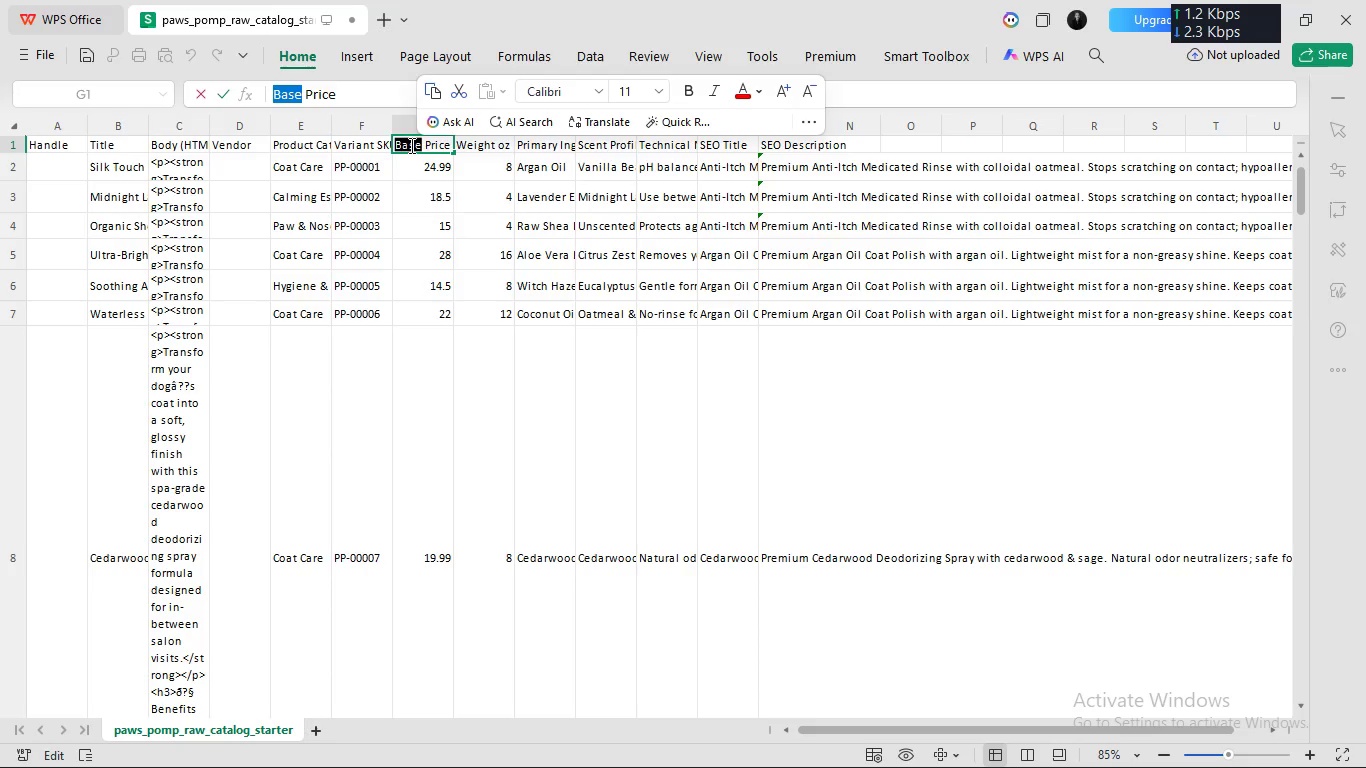 
triple_click([410, 145])
 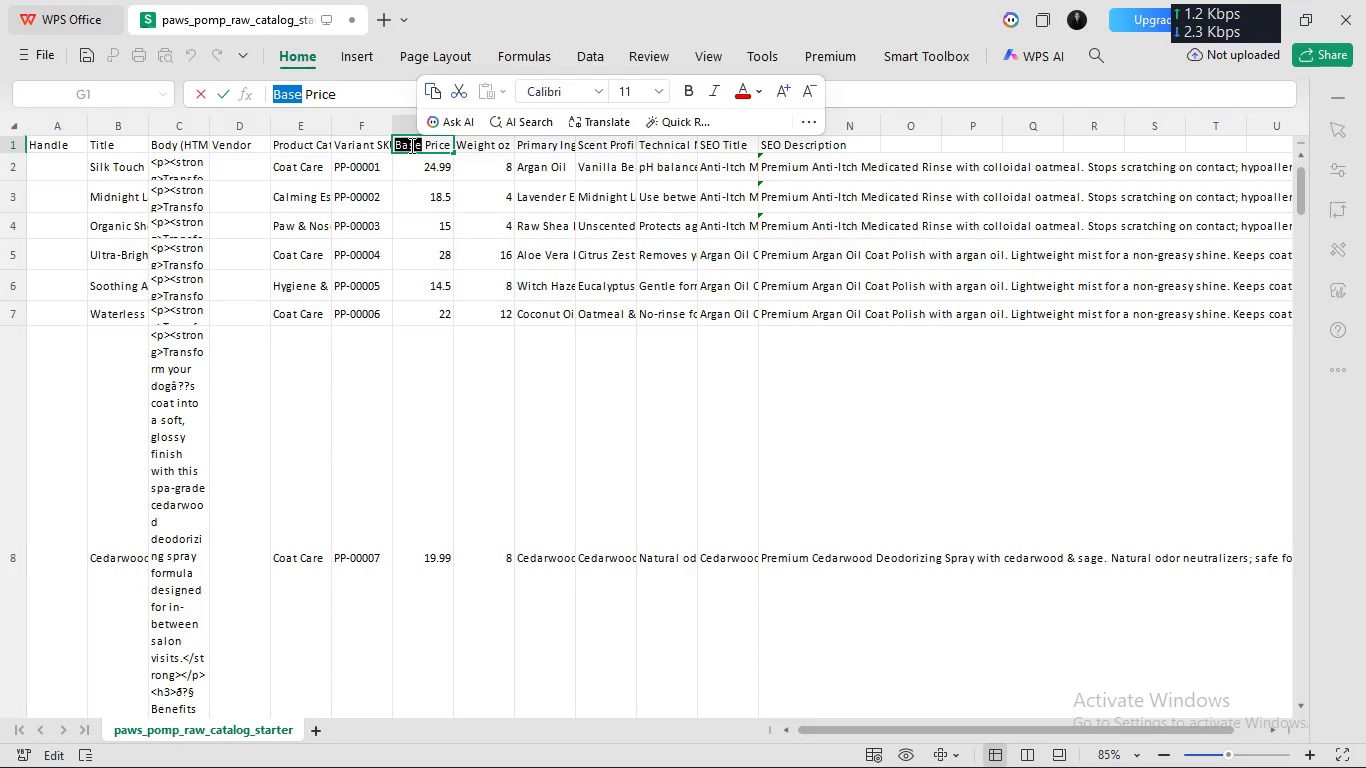 
type(Variant )
 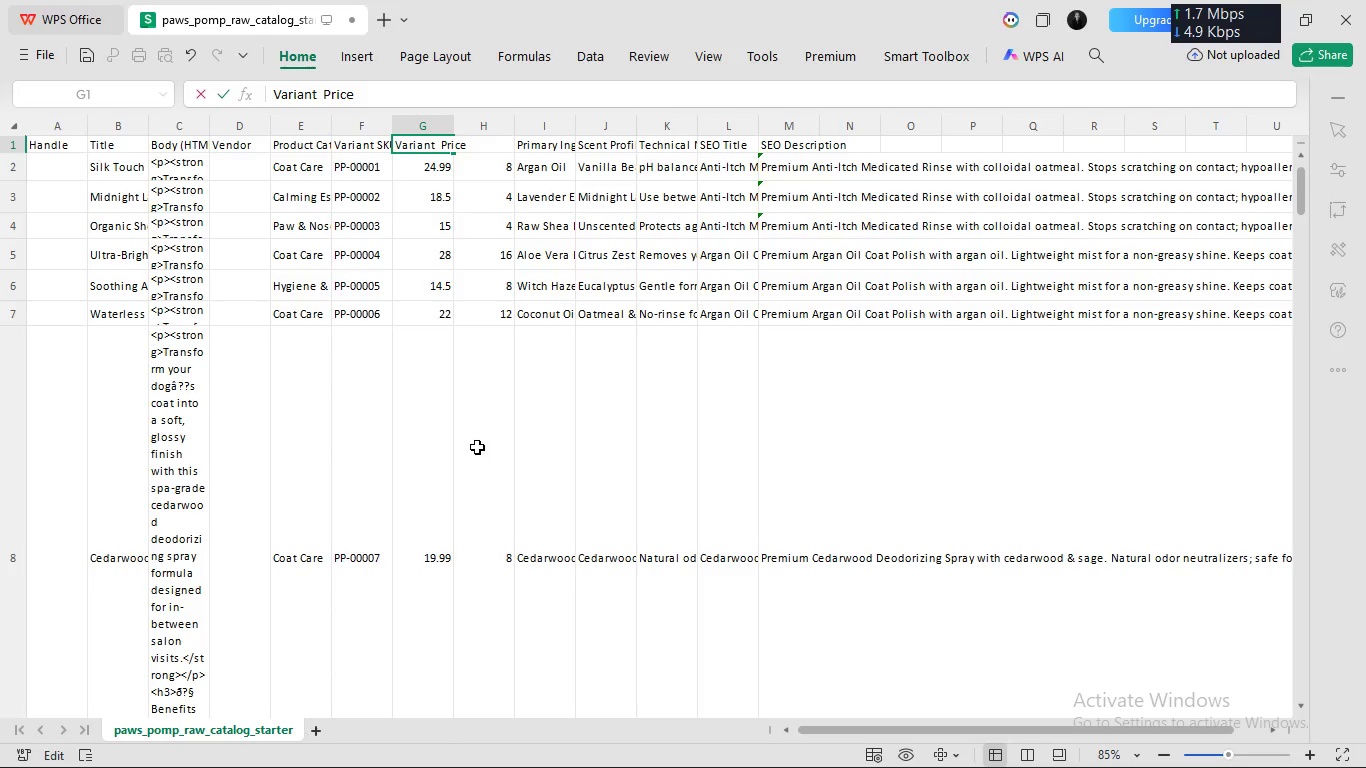 
left_click([477, 447])
 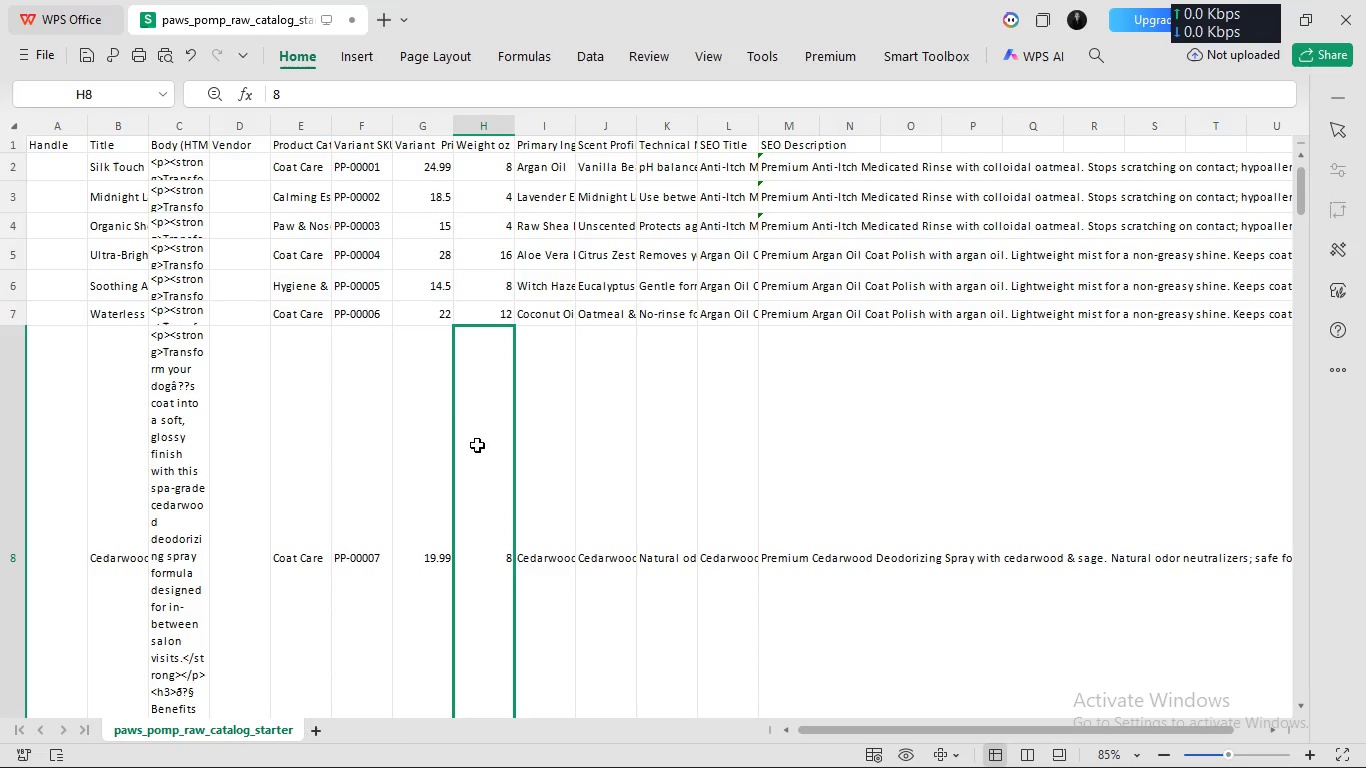 
wait(5.2)
 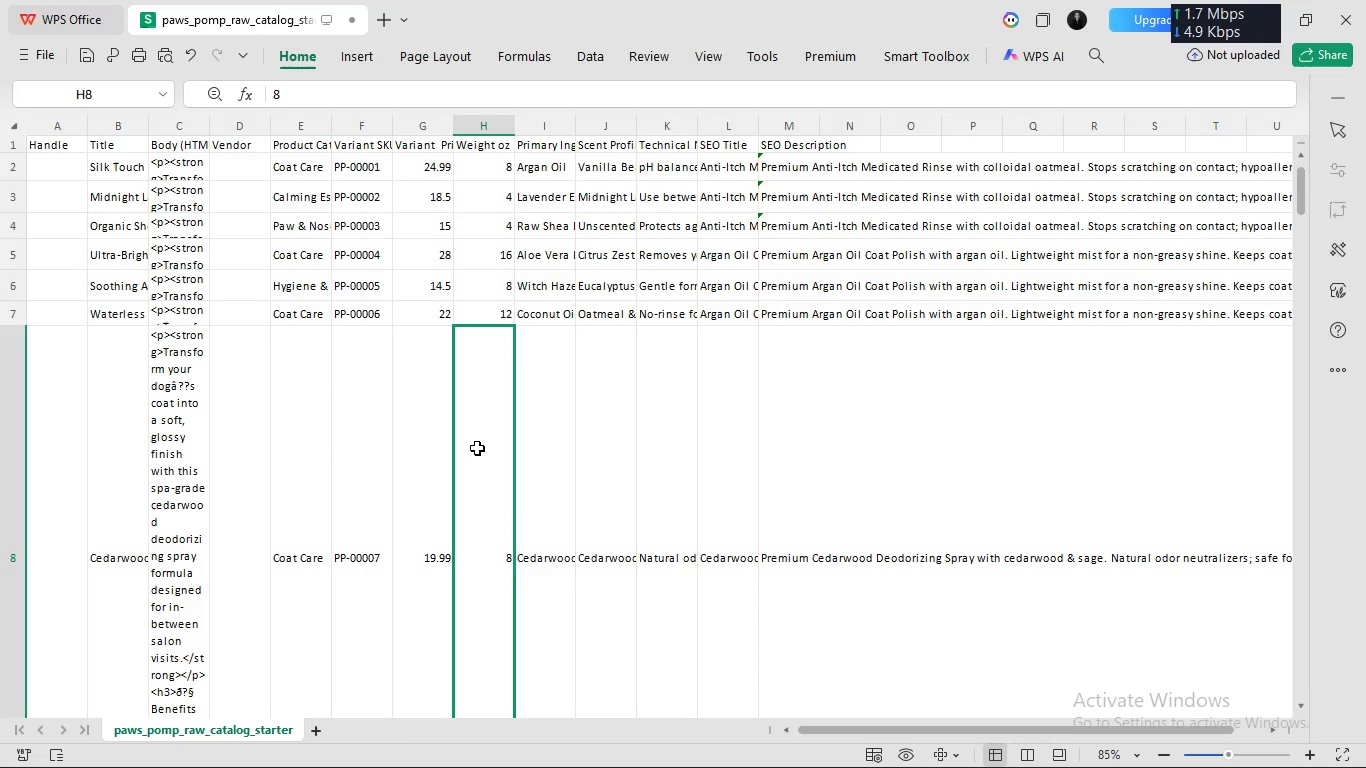 
double_click([480, 141])
 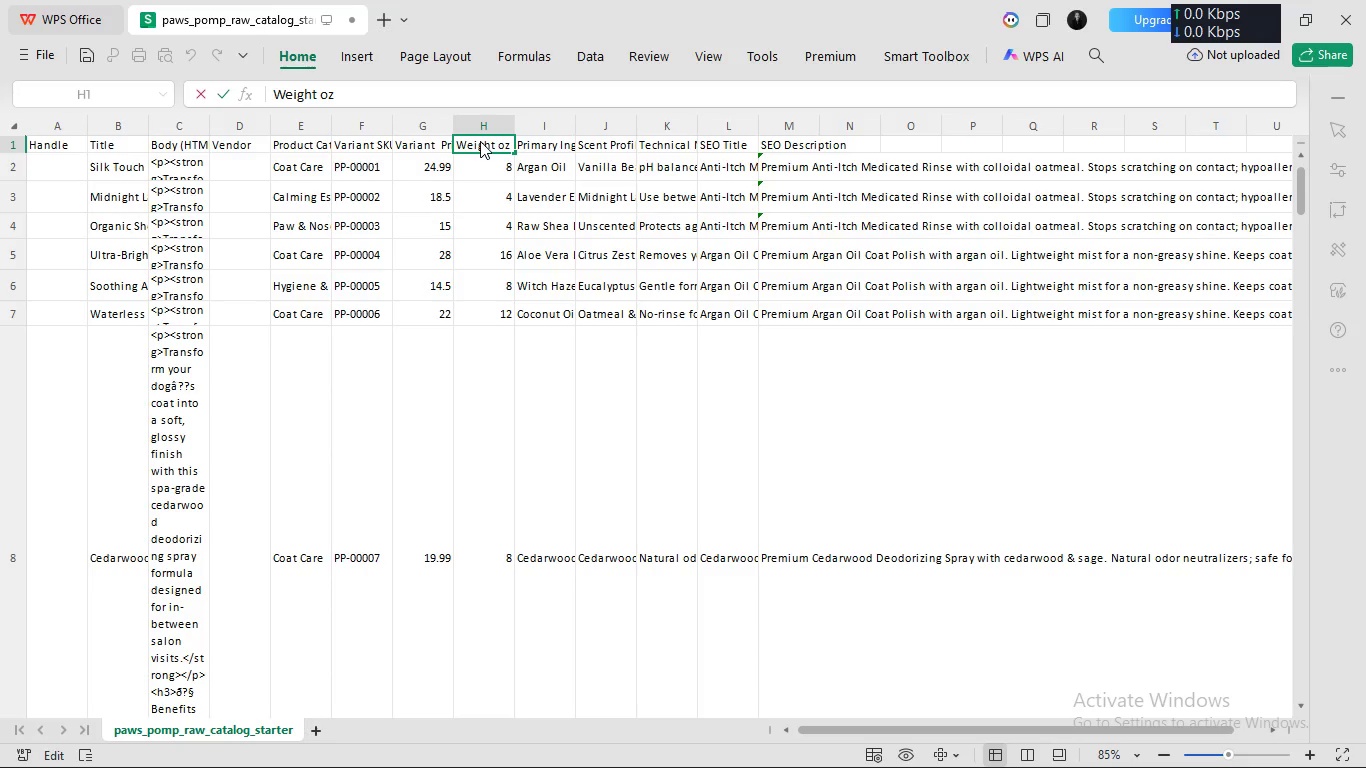 
key(ArrowLeft)
 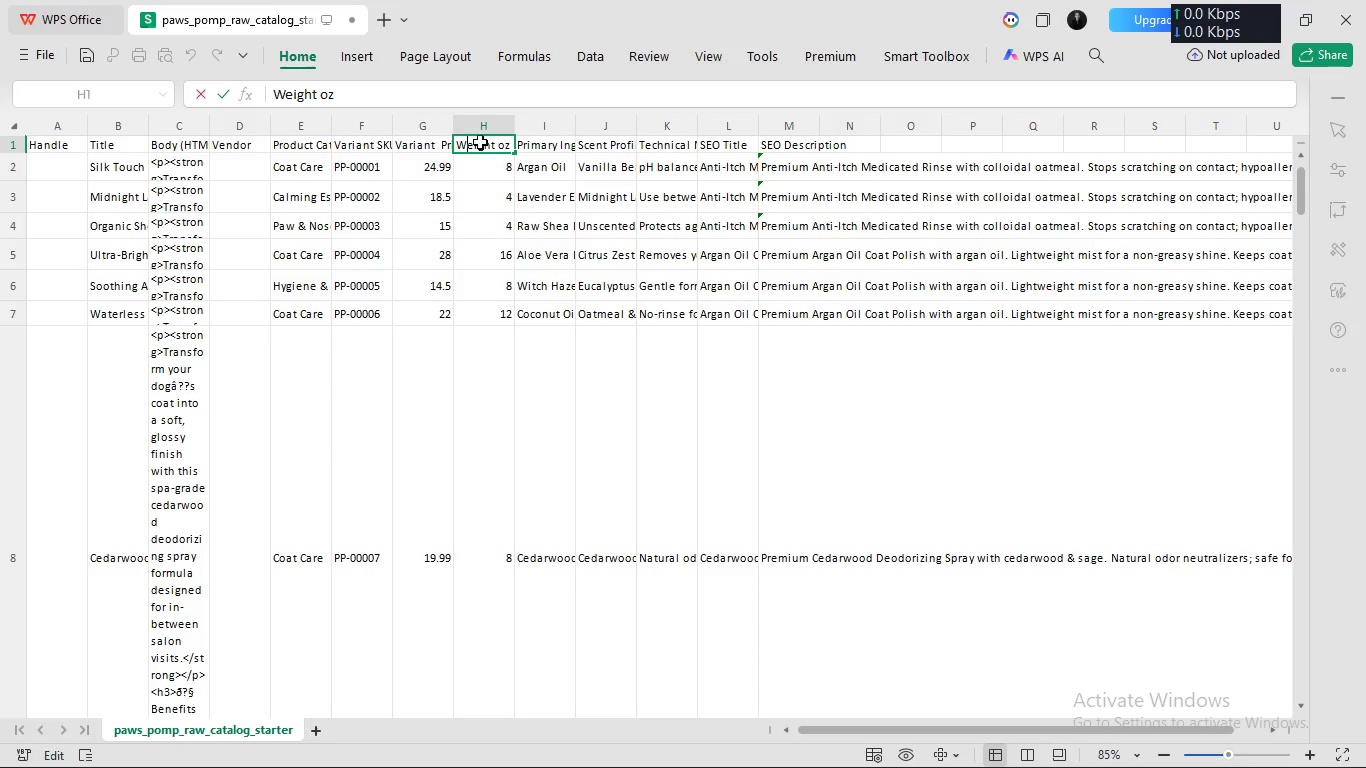 
key(ArrowLeft)
 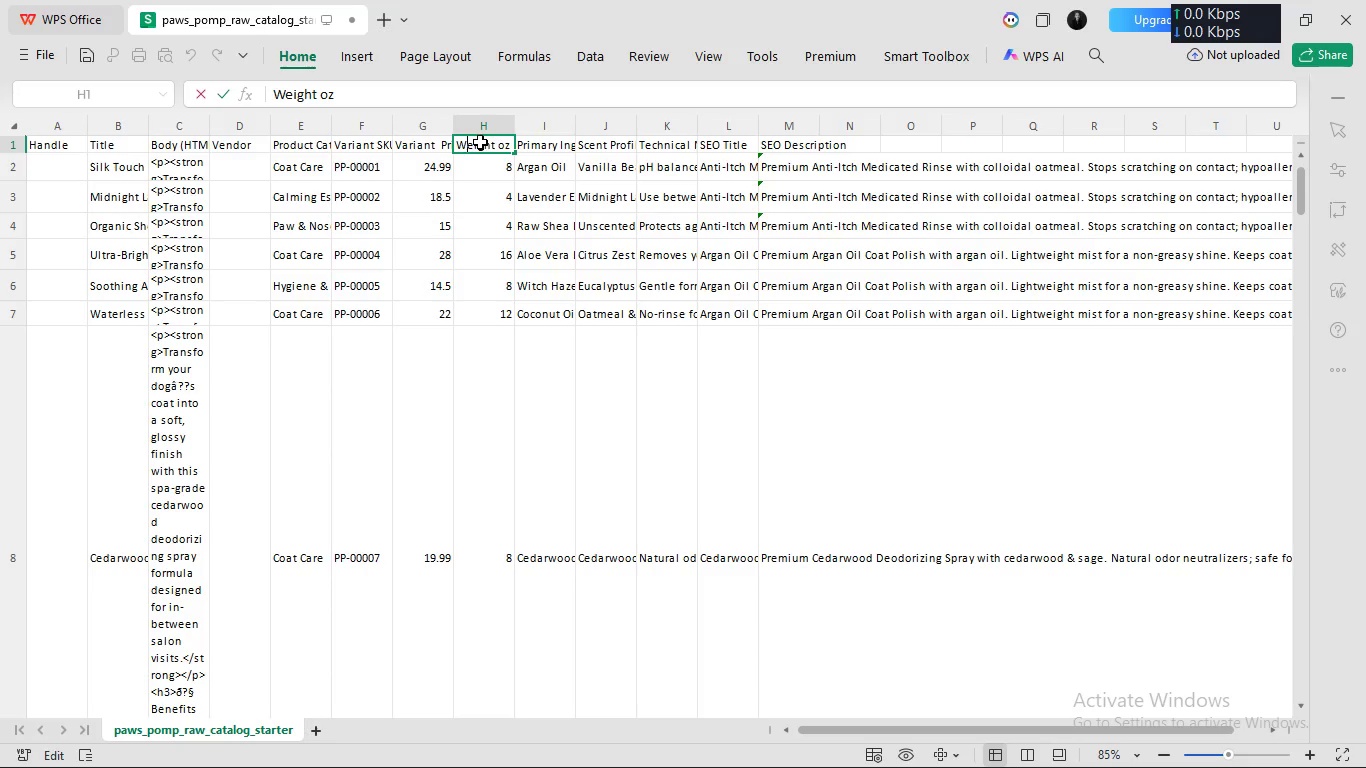 
key(ArrowLeft)
 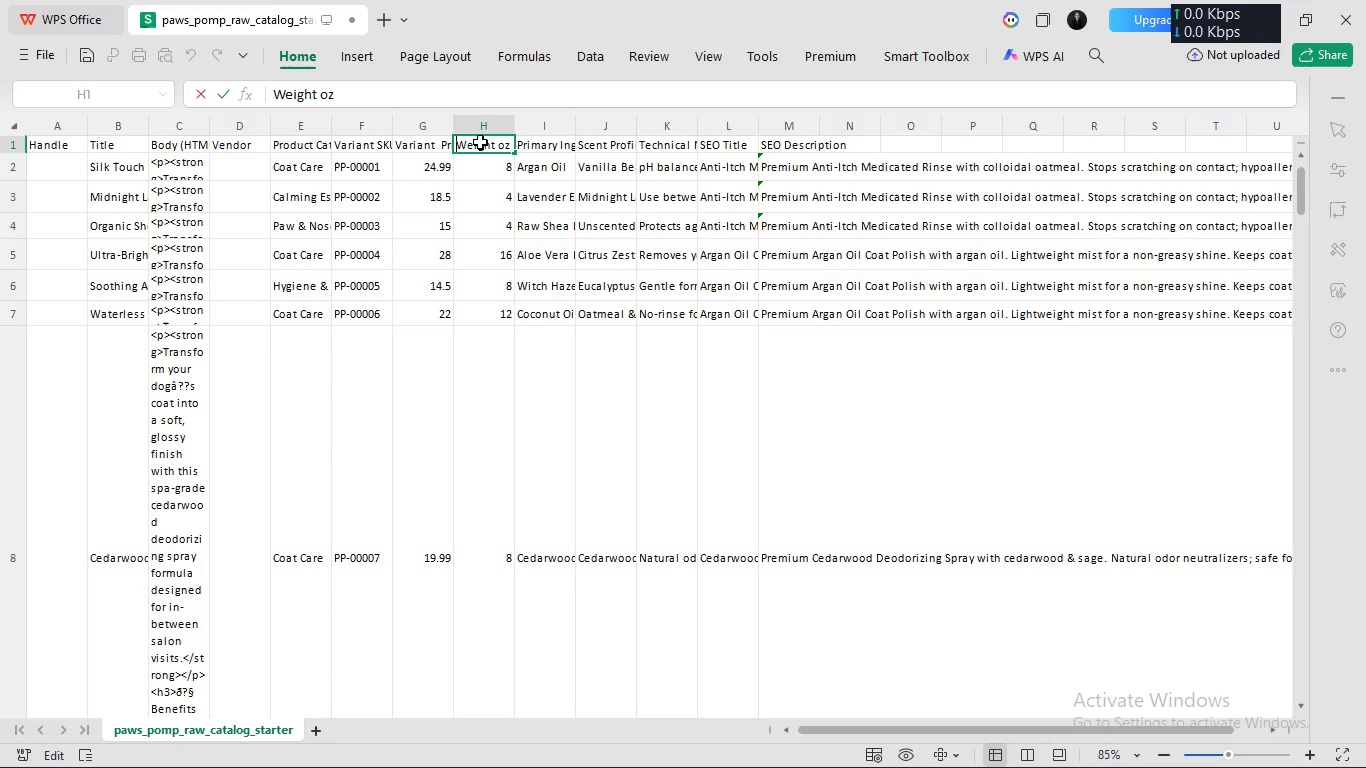 
key(ArrowLeft)
 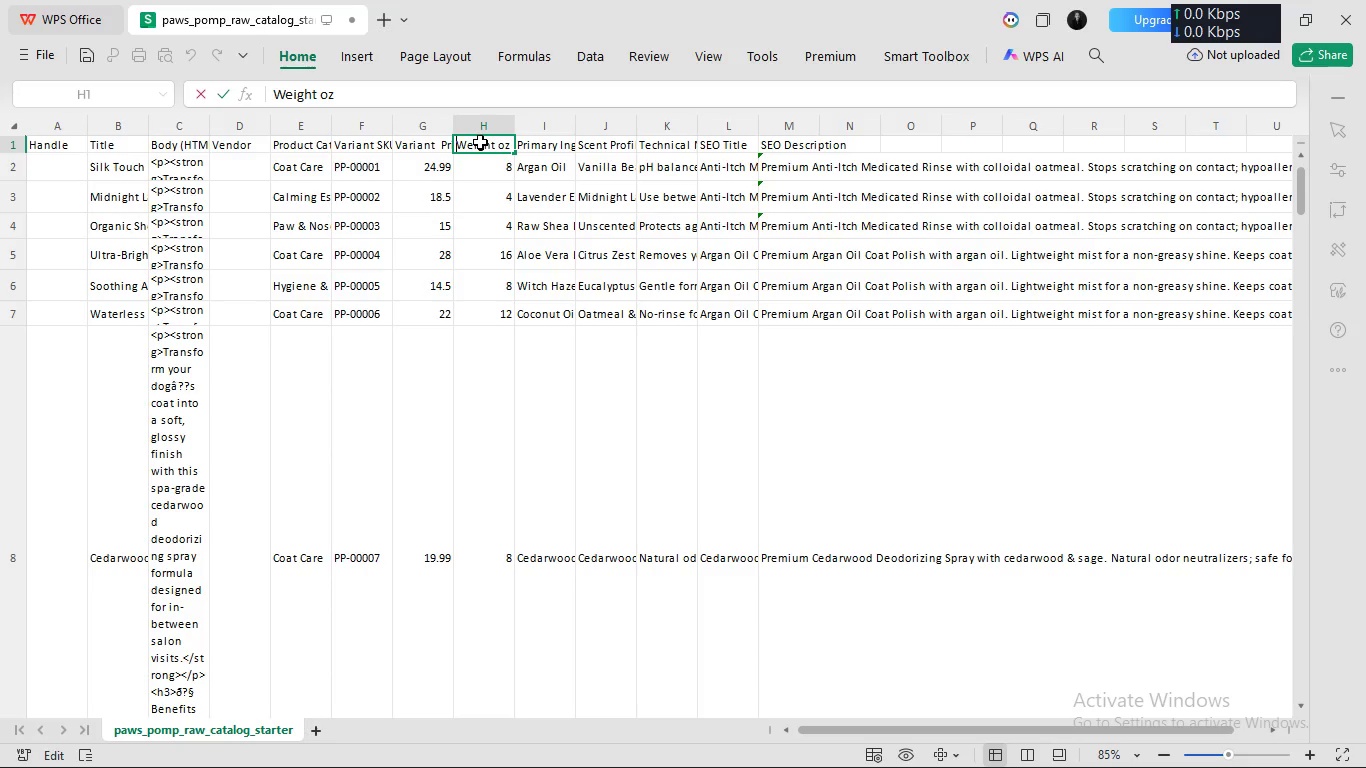 
type(Varain)
 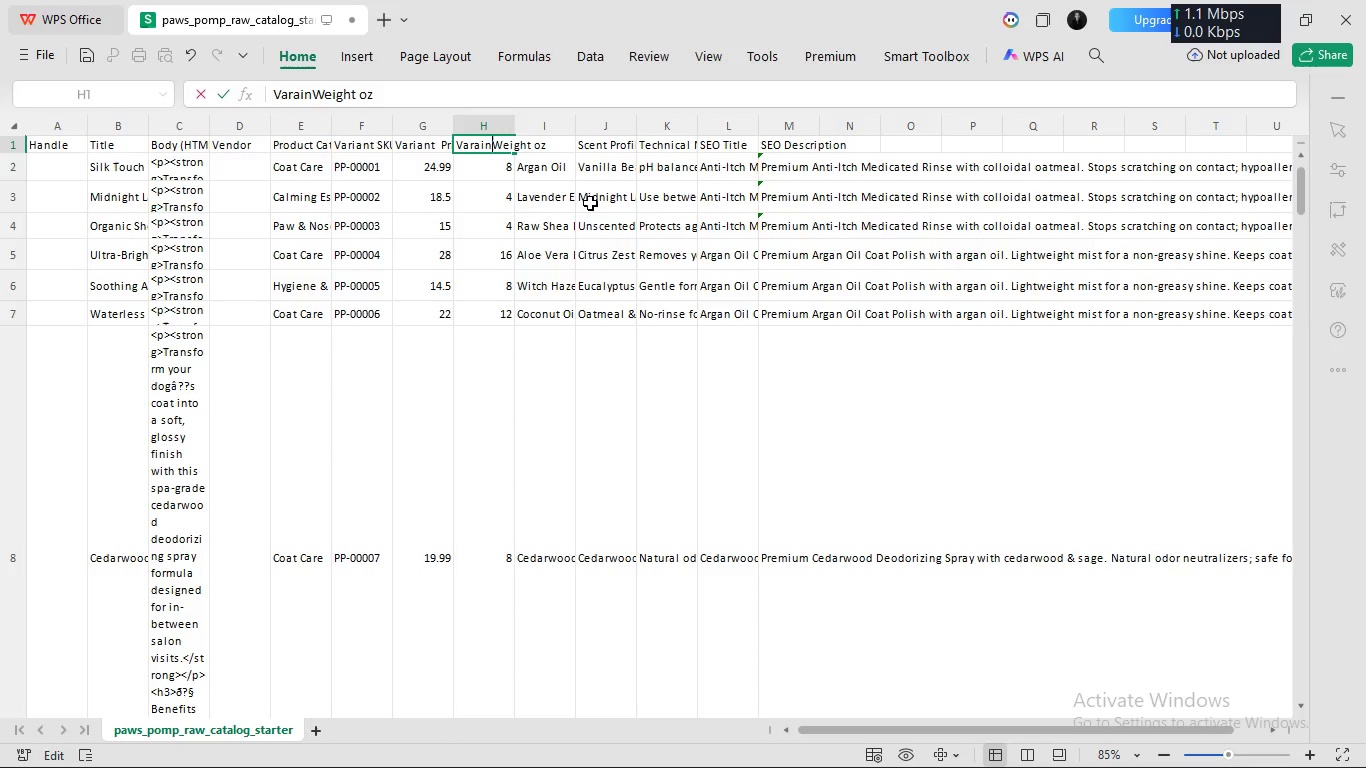 
key(Backspace)
key(Backspace)
key(Backspace)
type(iant )
 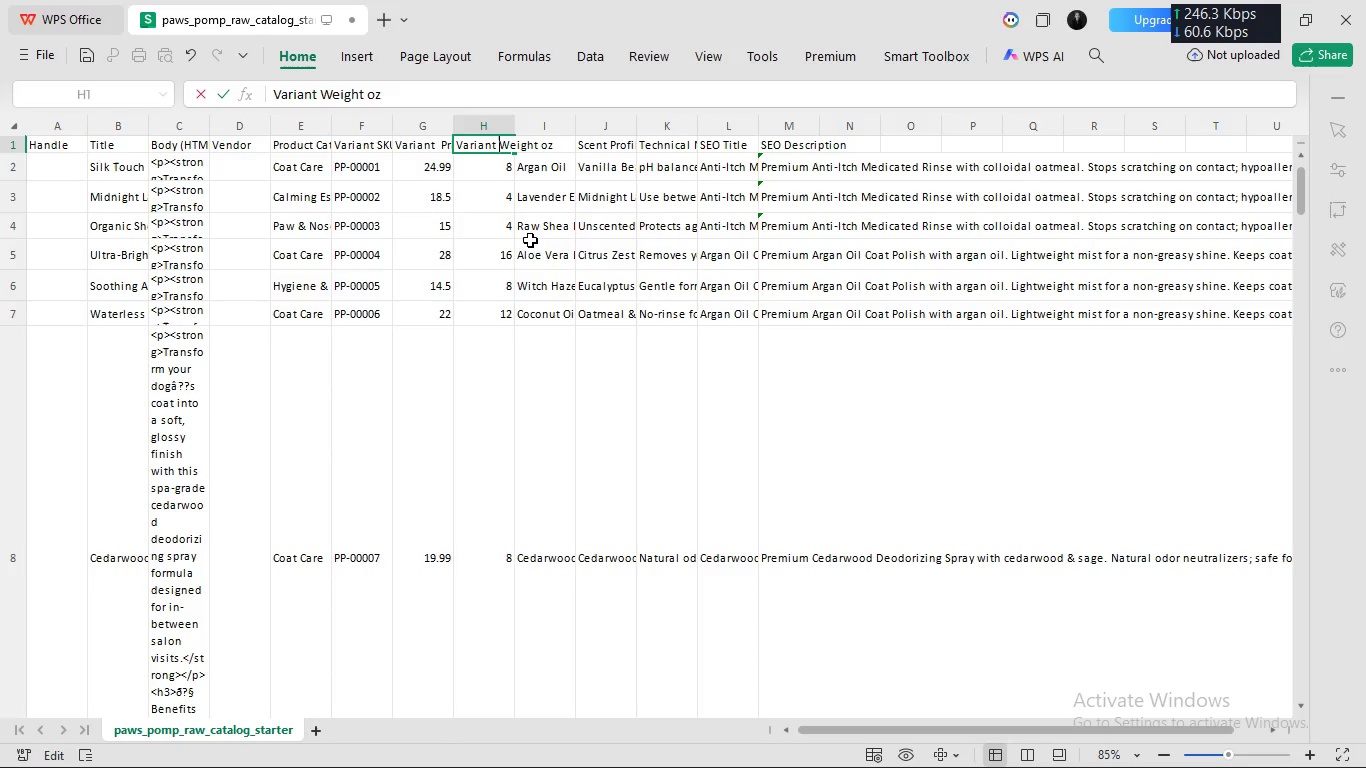 
left_click([528, 248])
 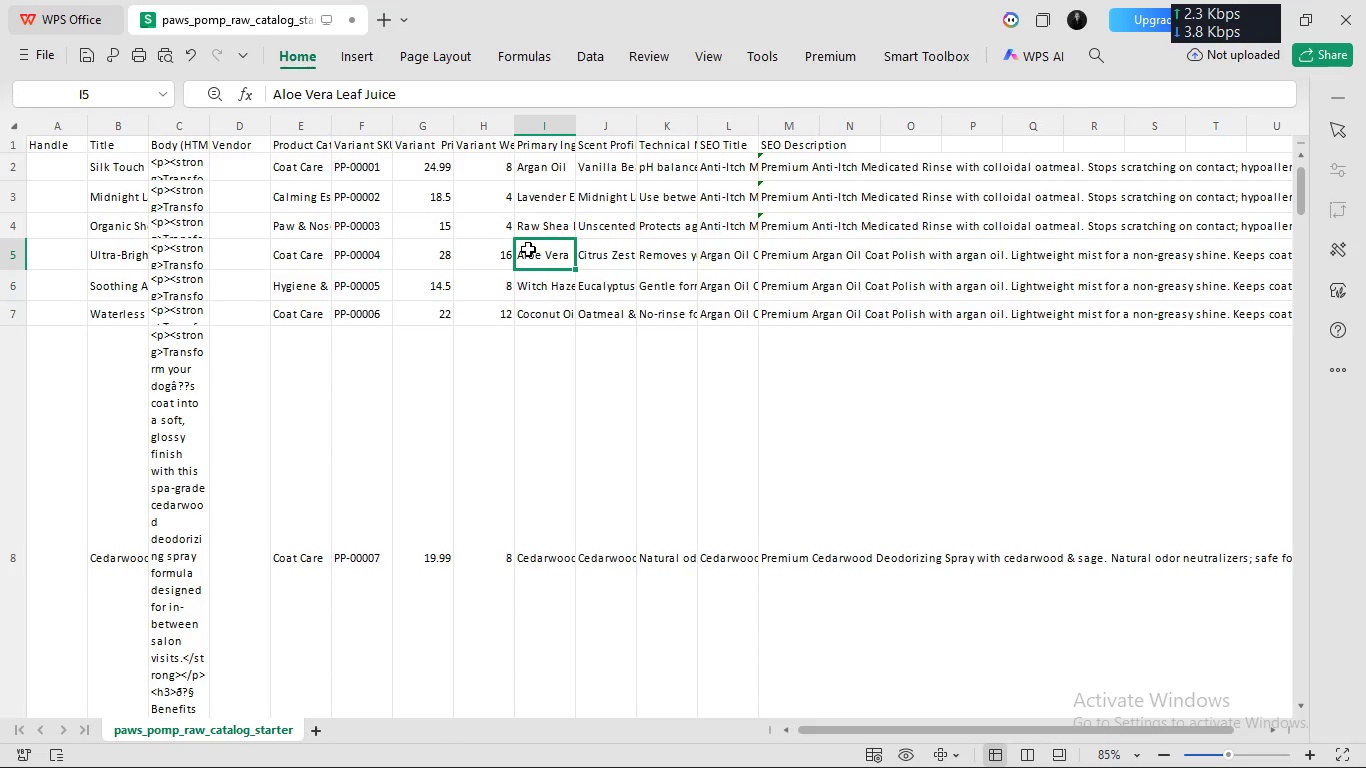 
left_click([496, 142])
 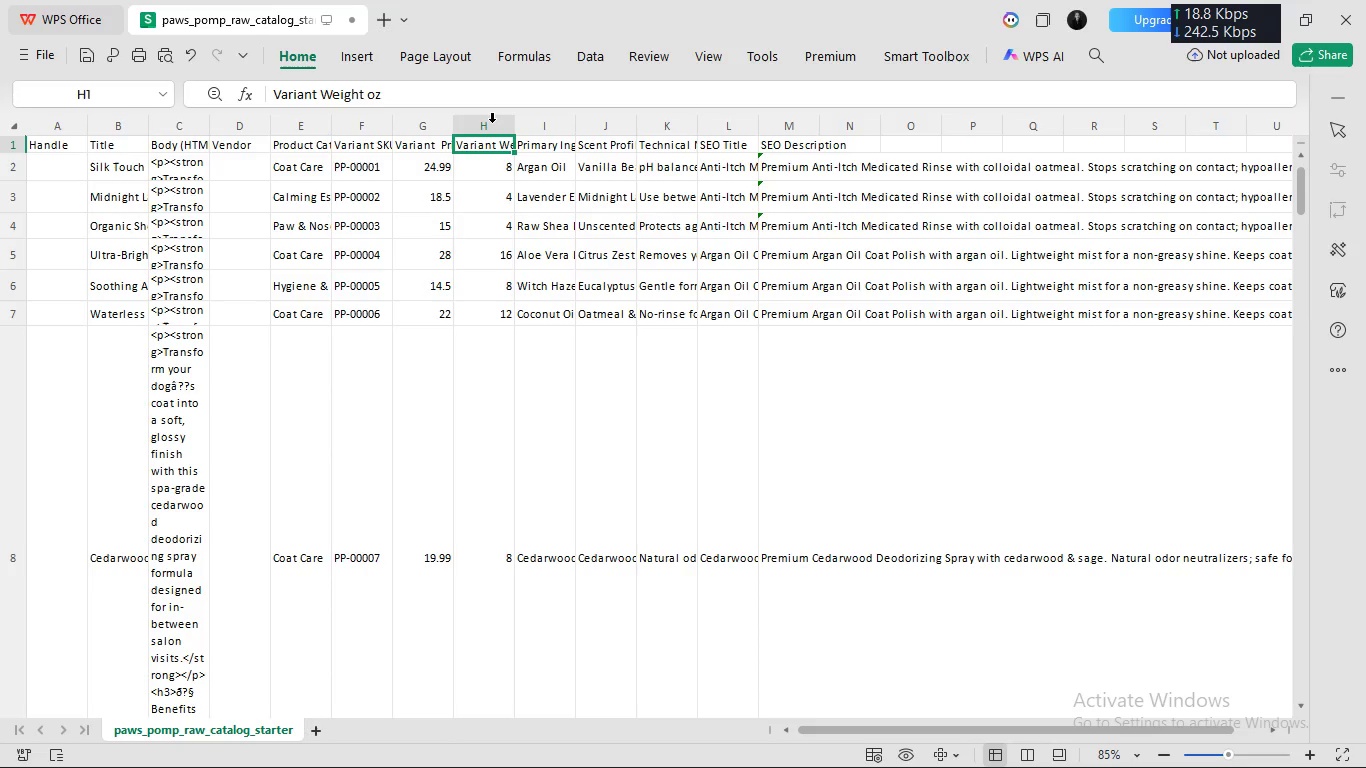 
right_click([492, 123])
 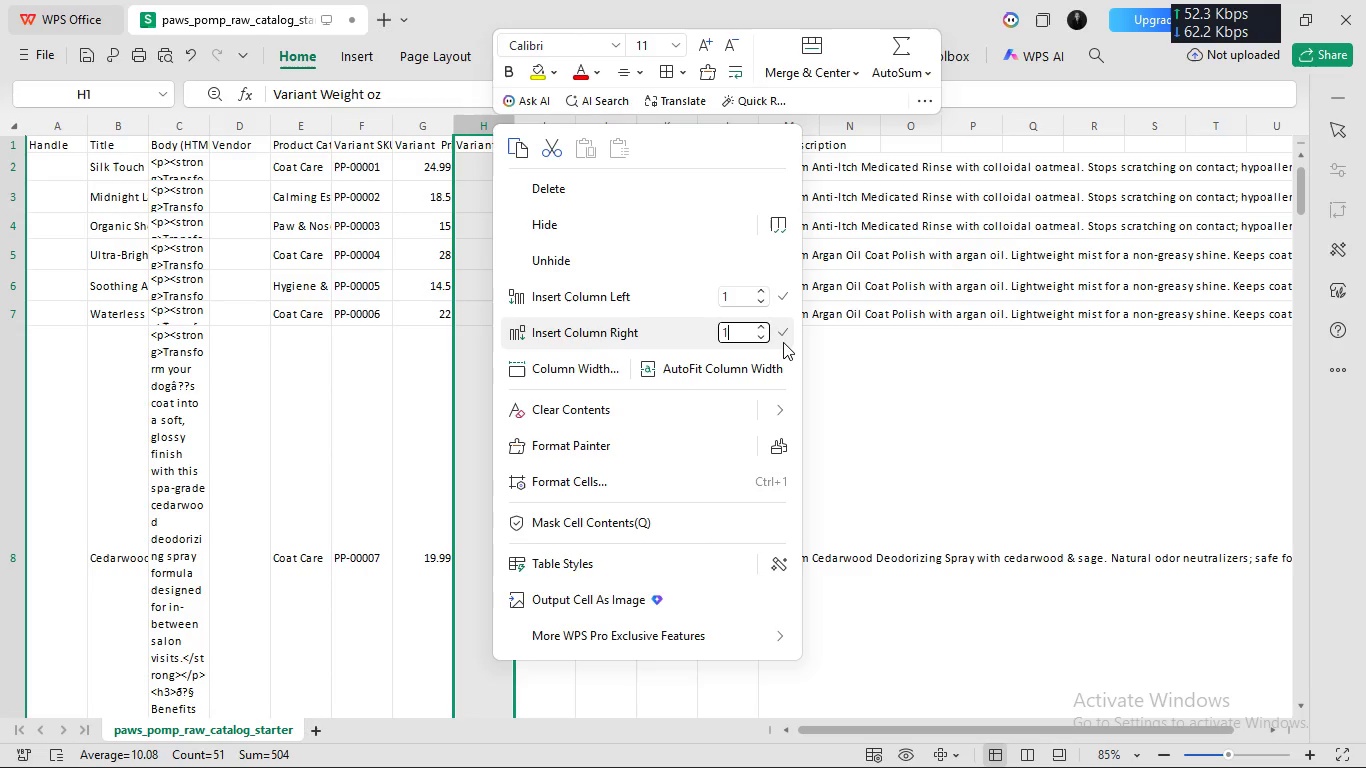 
left_click([783, 340])
 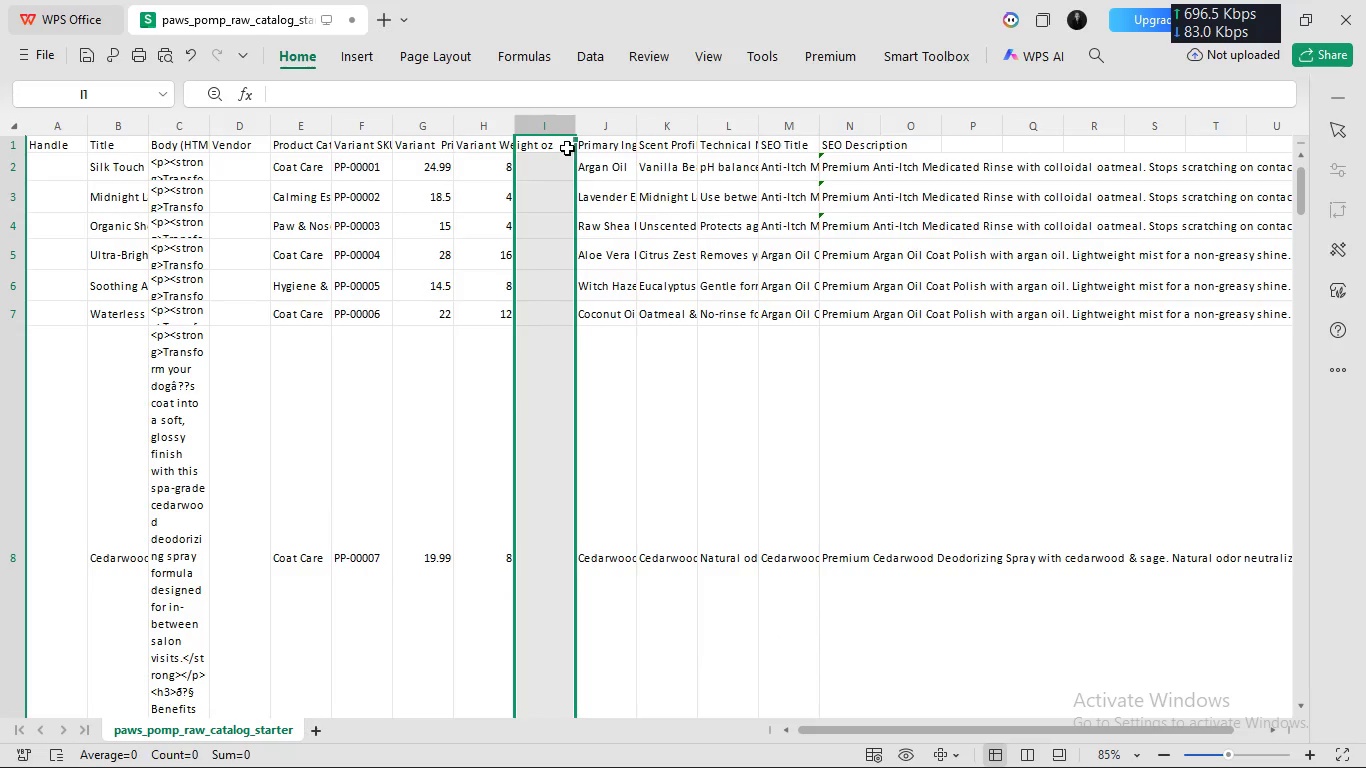 
double_click([563, 152])
 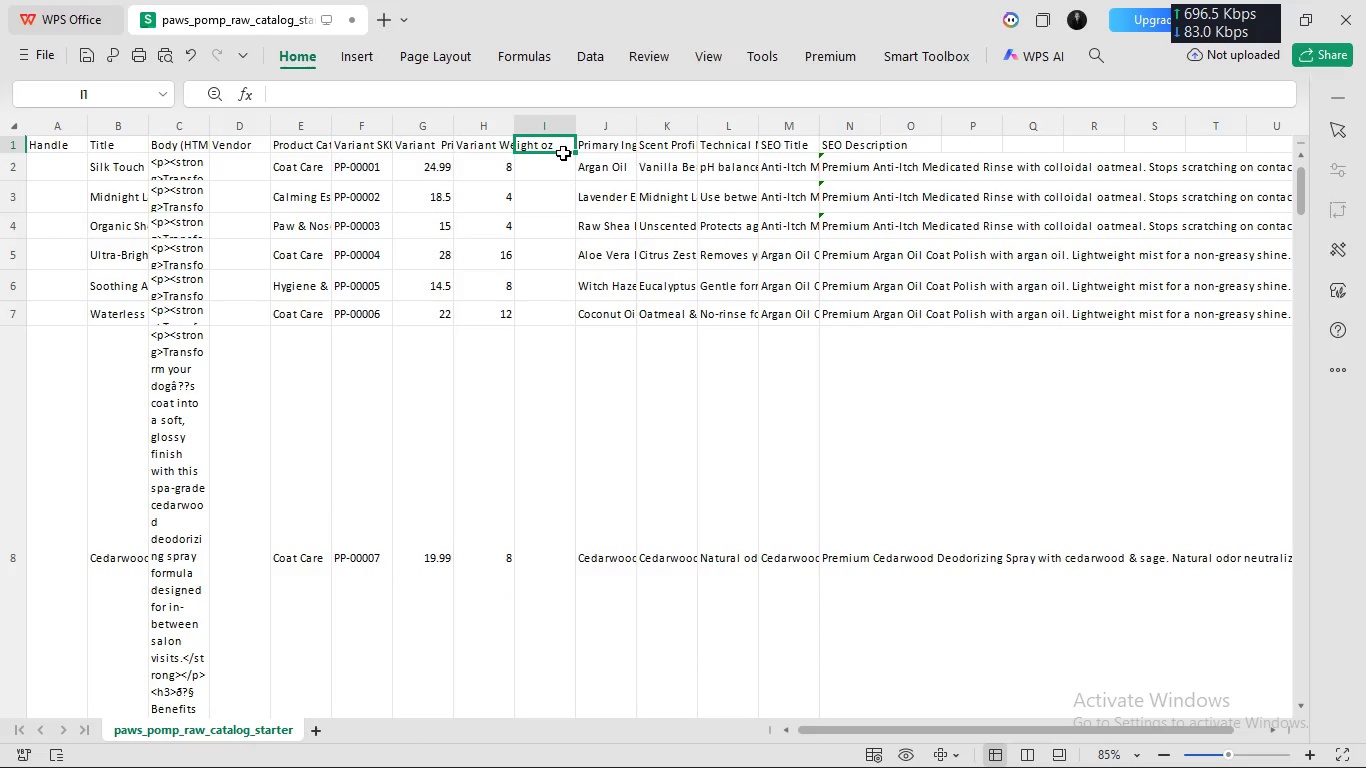 
double_click([563, 152])
 